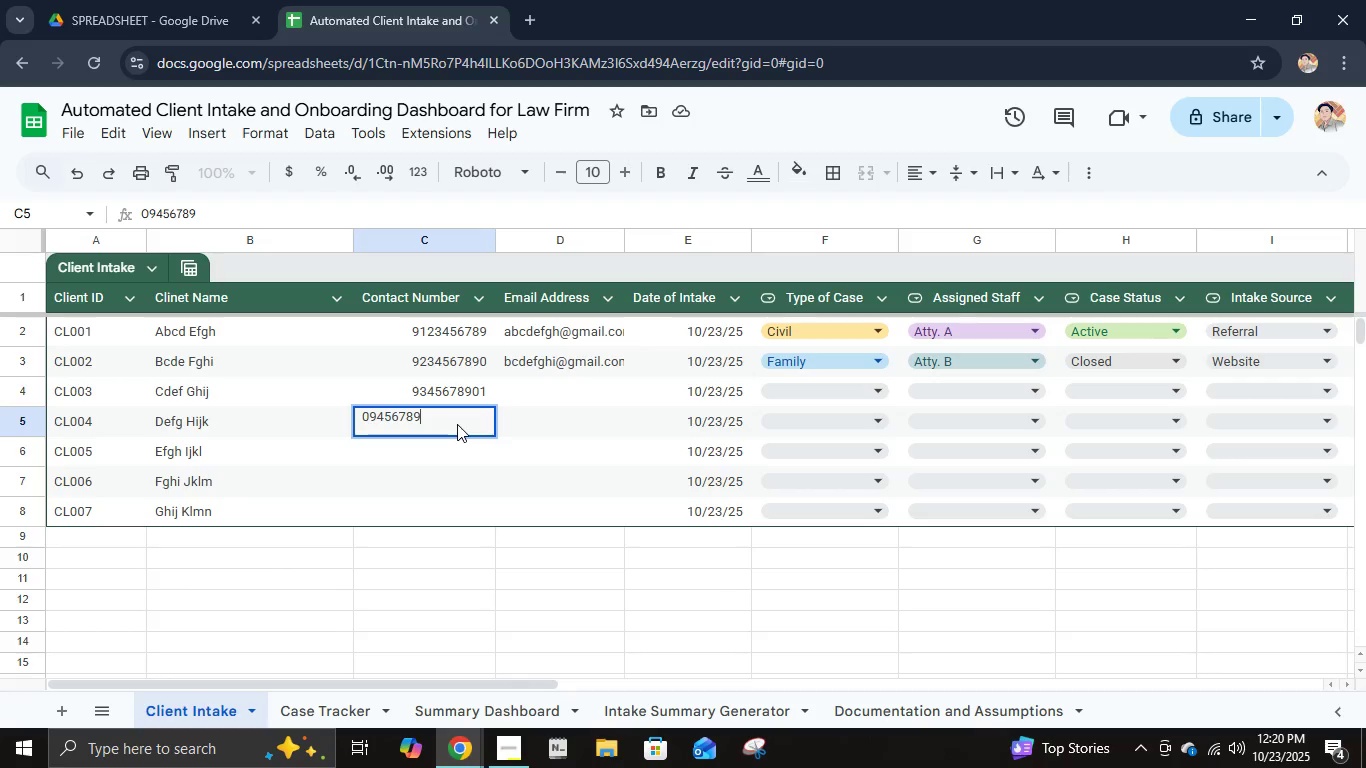 
key(Numpad0)
 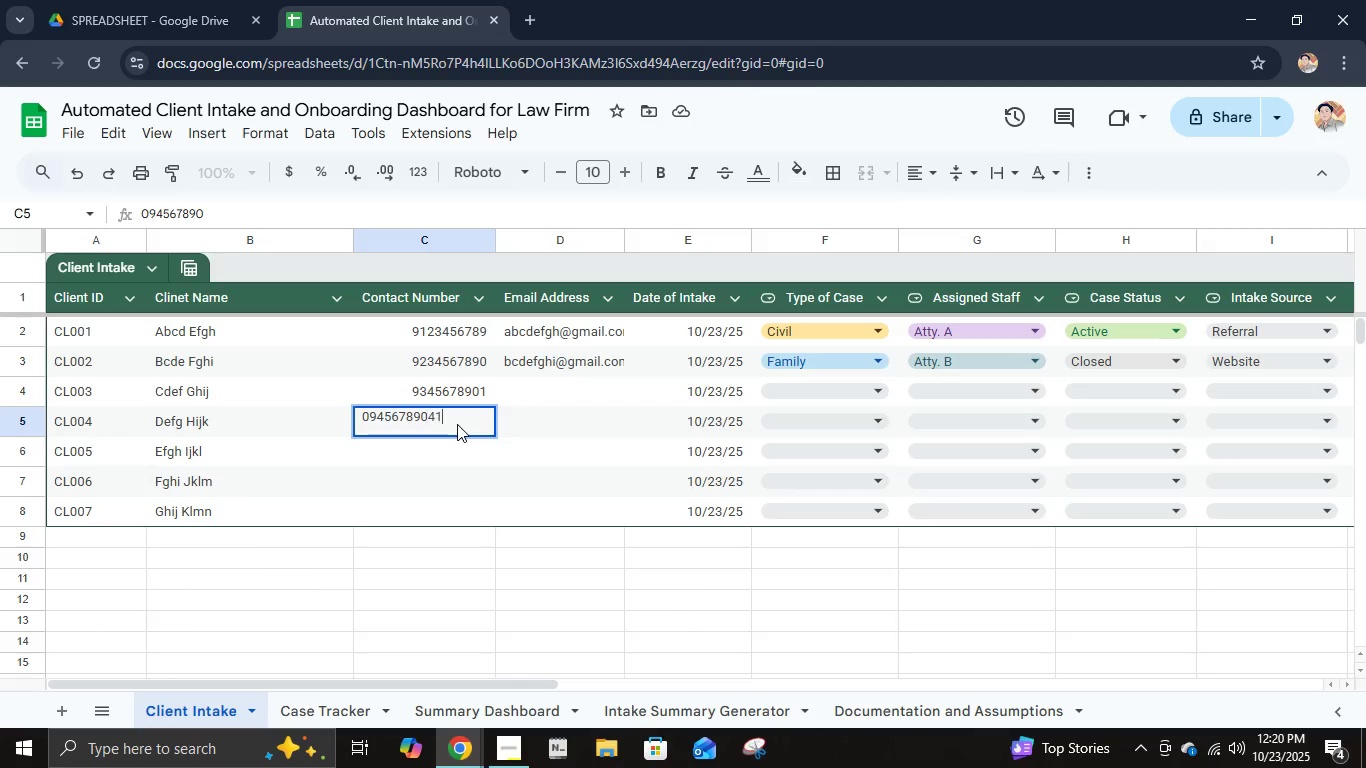 
key(Numpad4)
 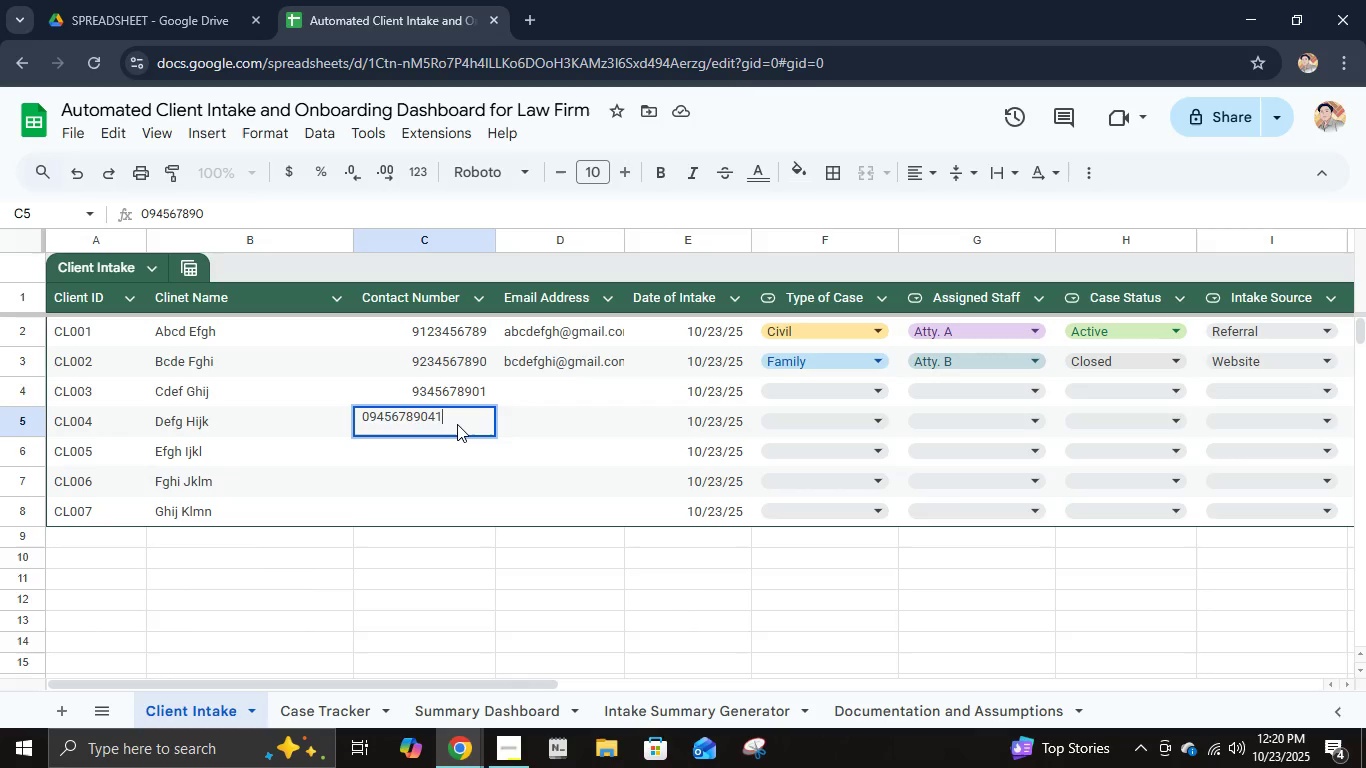 
key(Numpad1)
 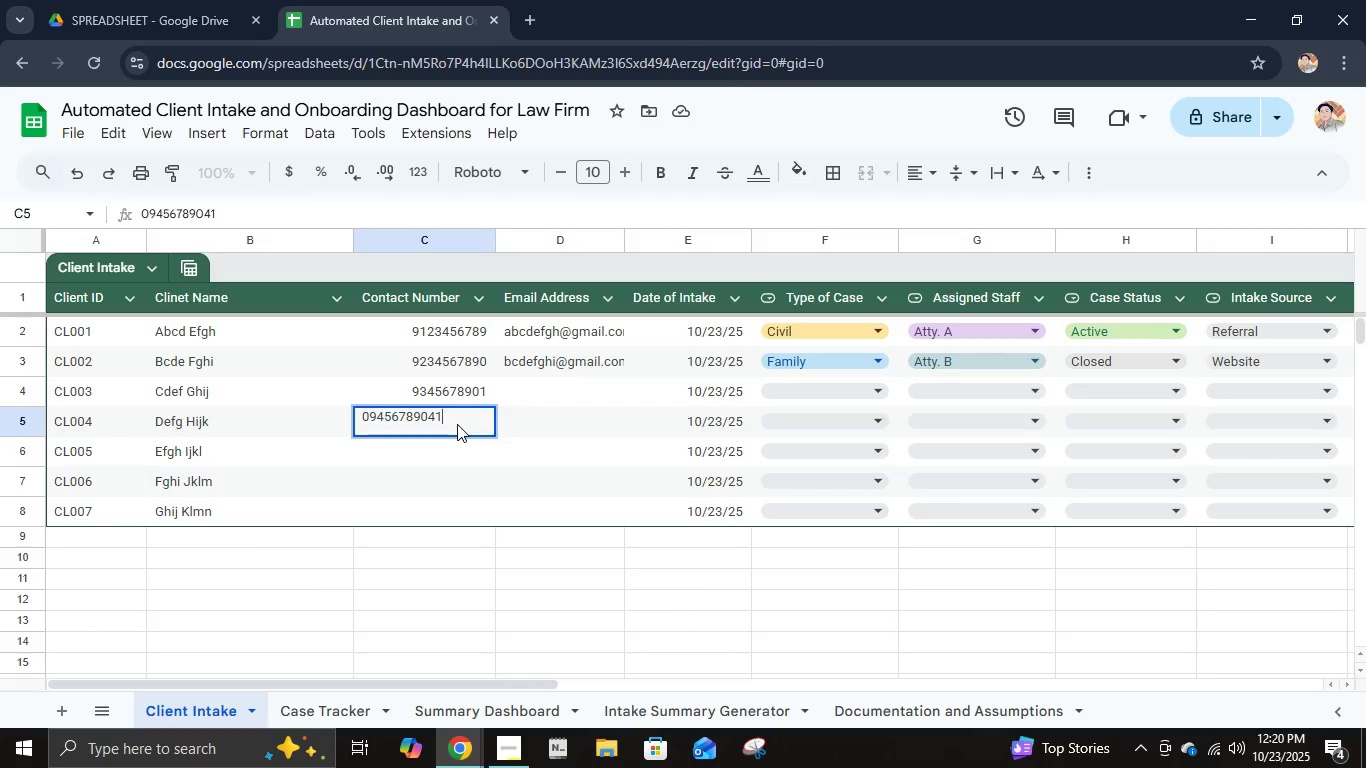 
key(Backspace)
 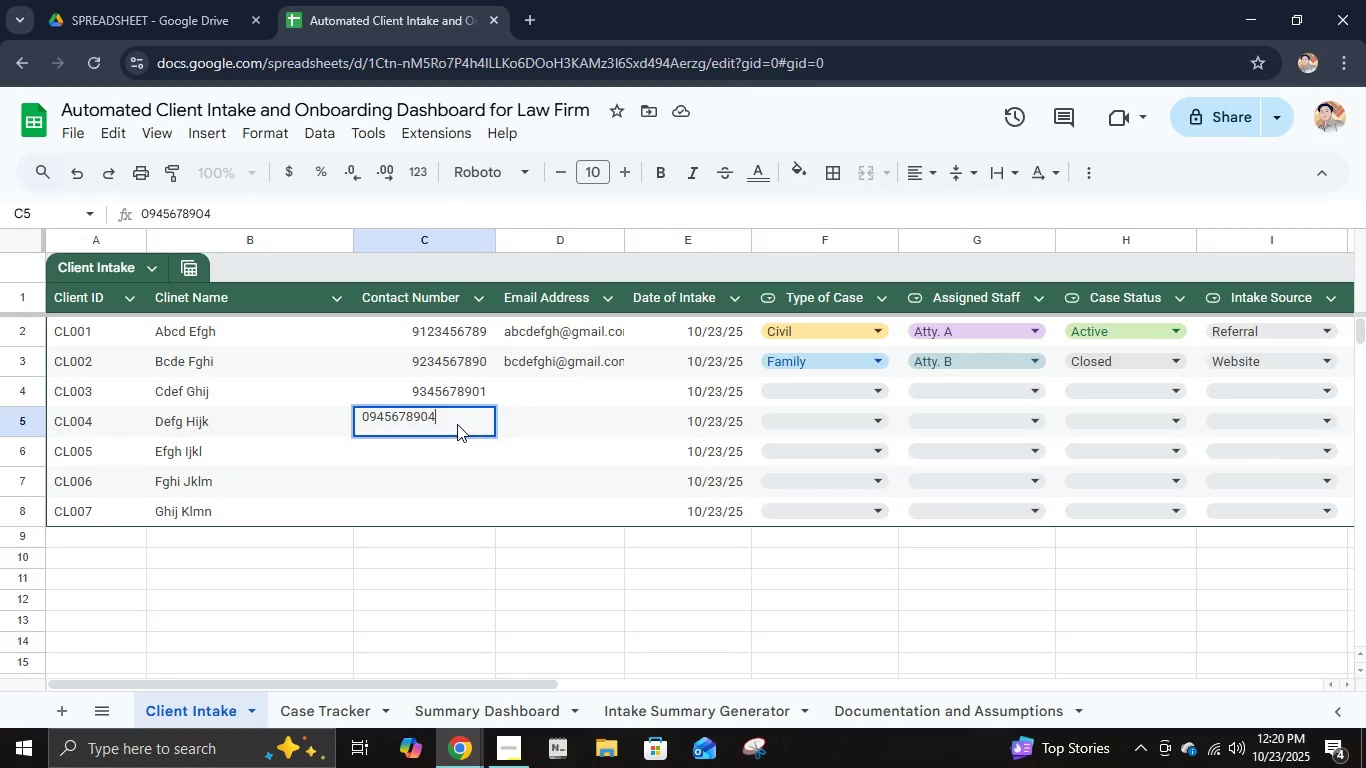 
key(Backspace)
 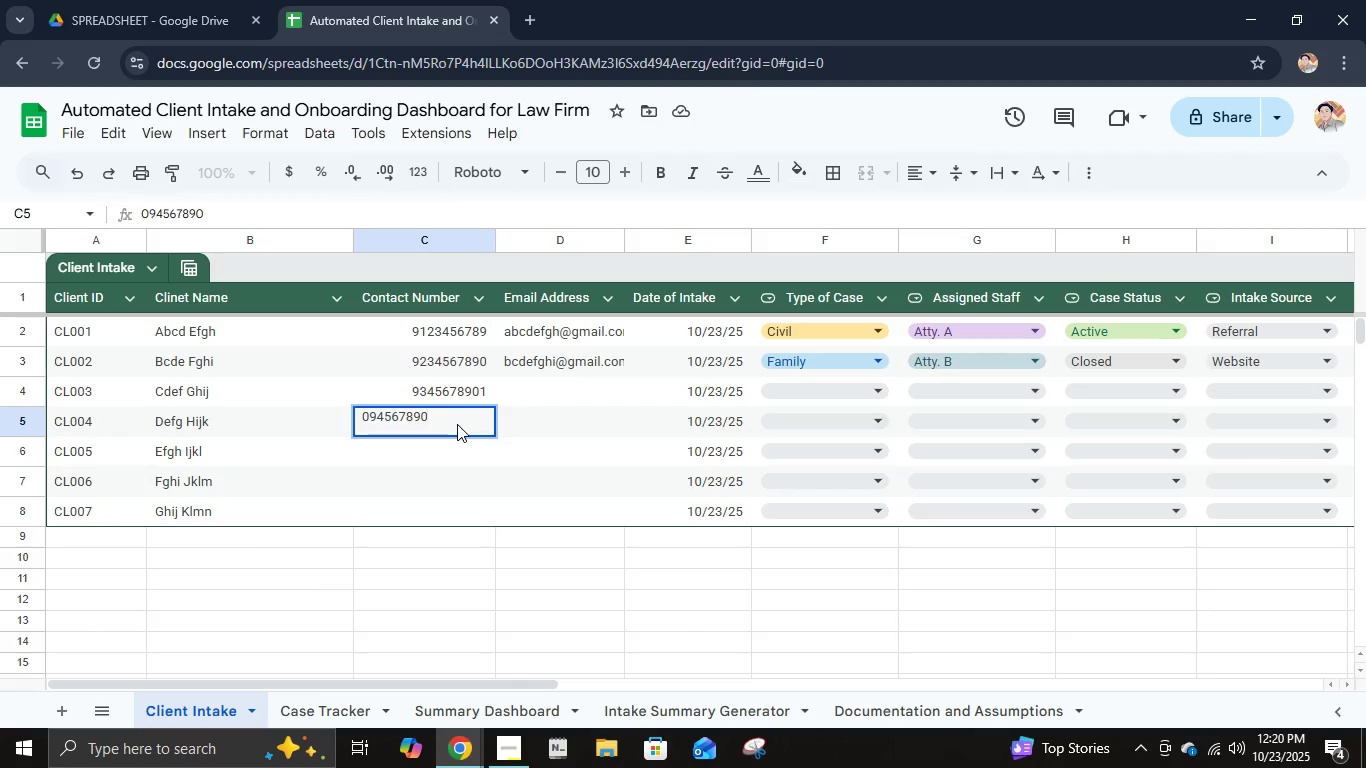 
key(Numpad1)
 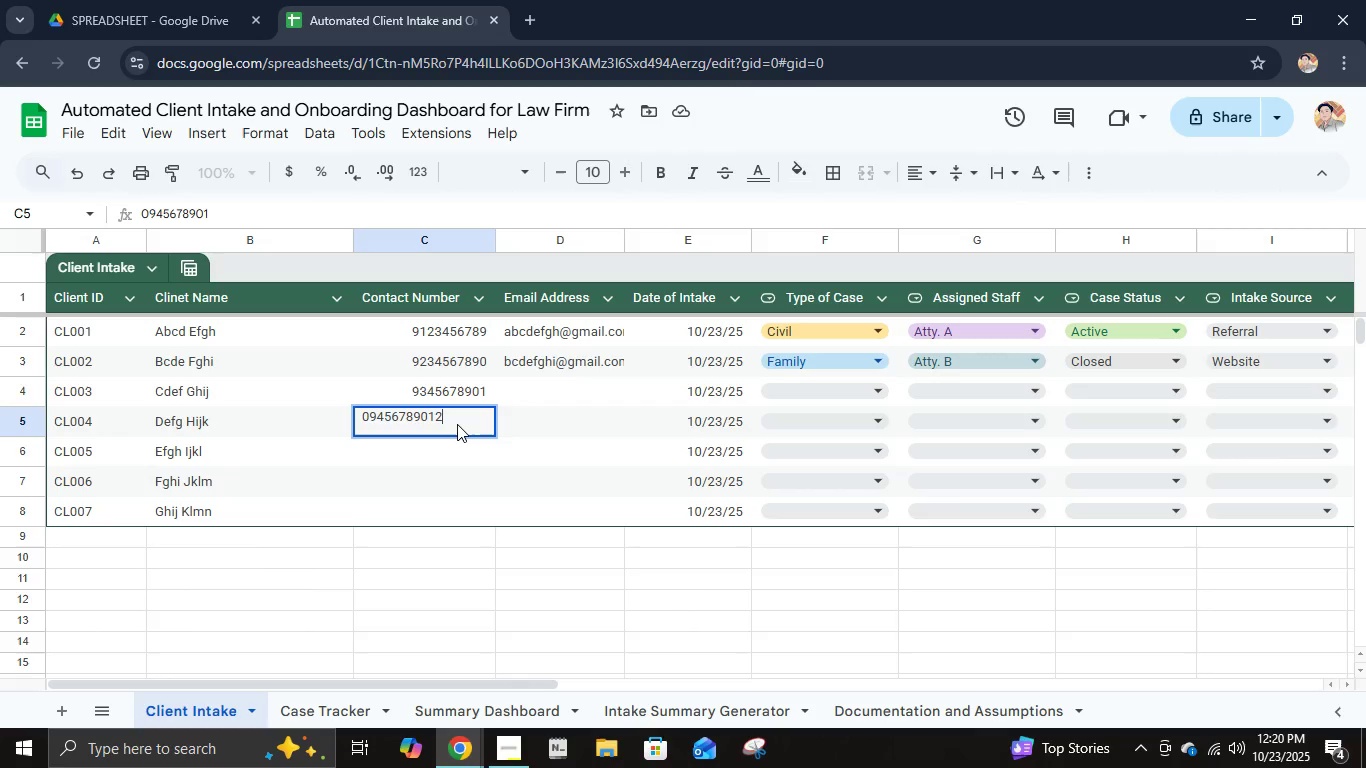 
key(Numpad2)
 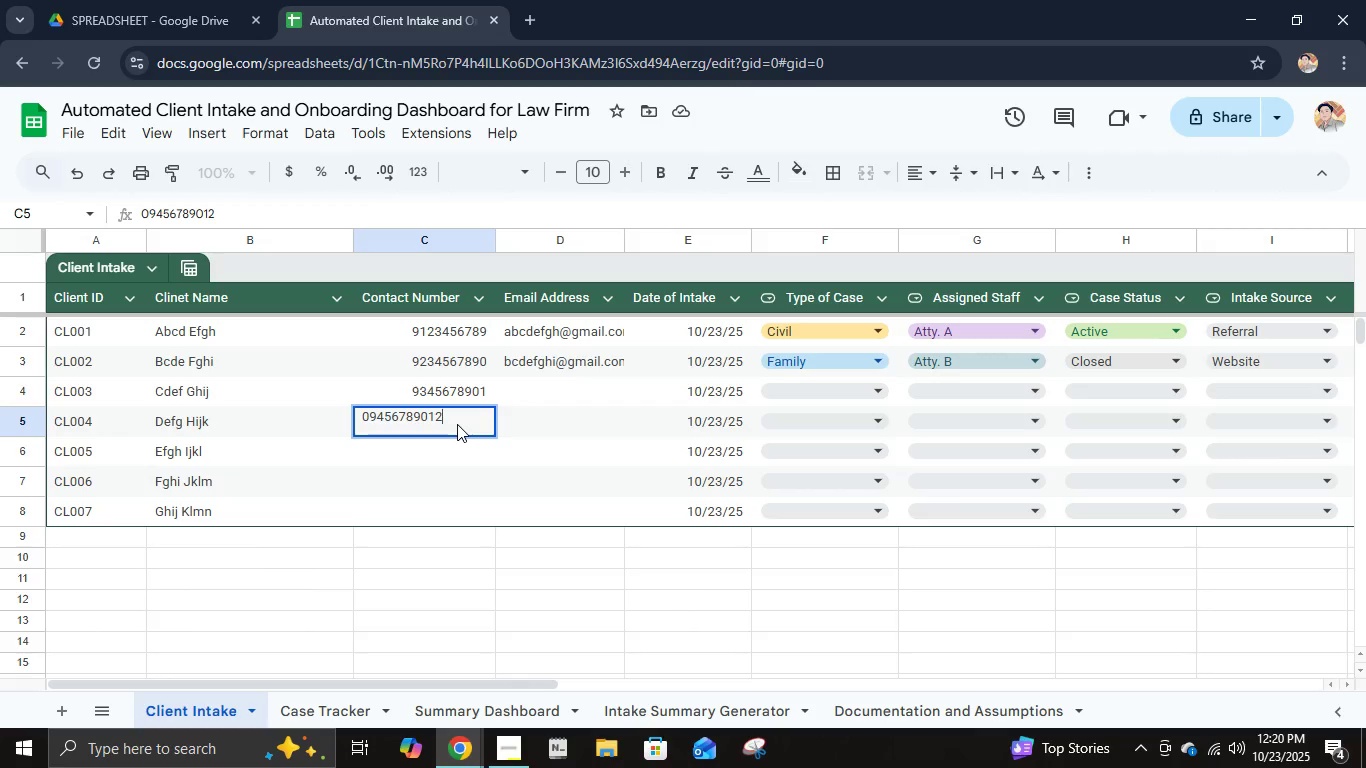 
key(NumpadEnter)
 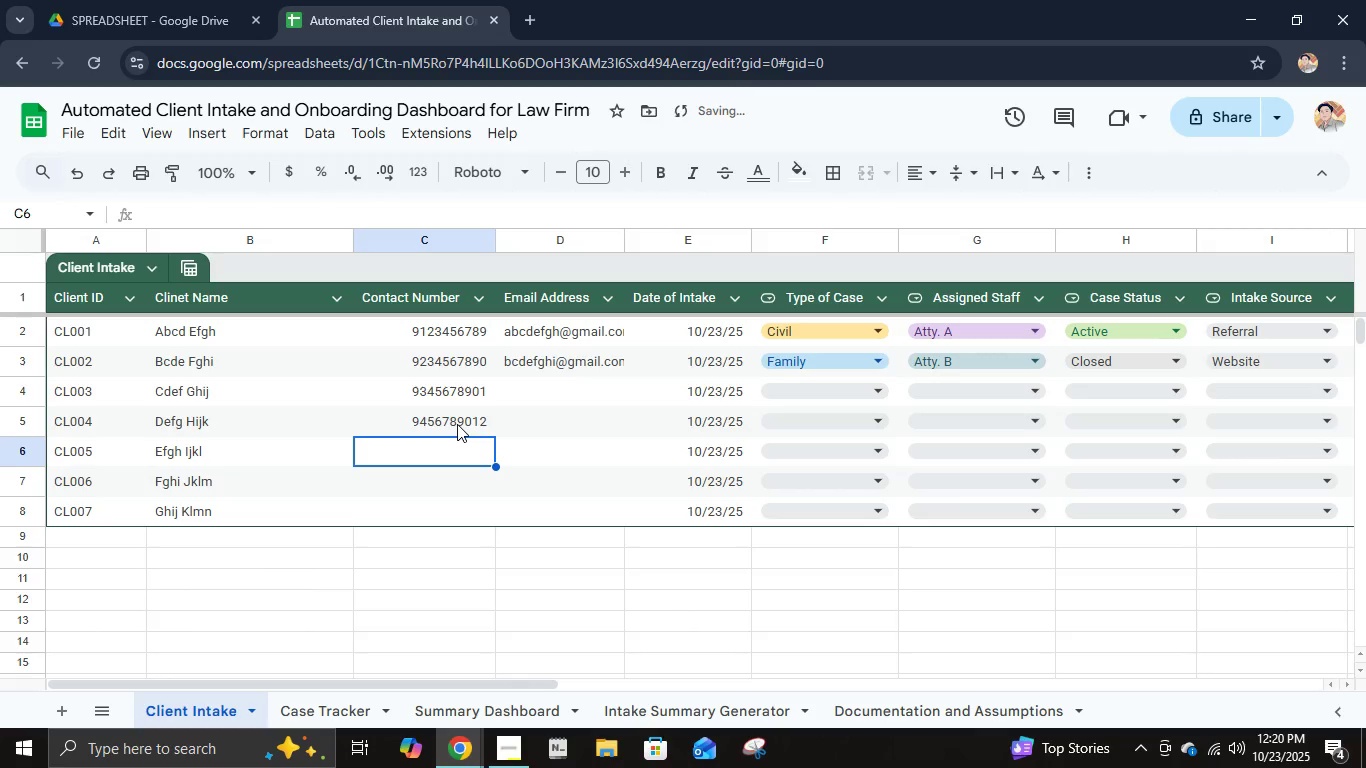 
key(Numpad0)
 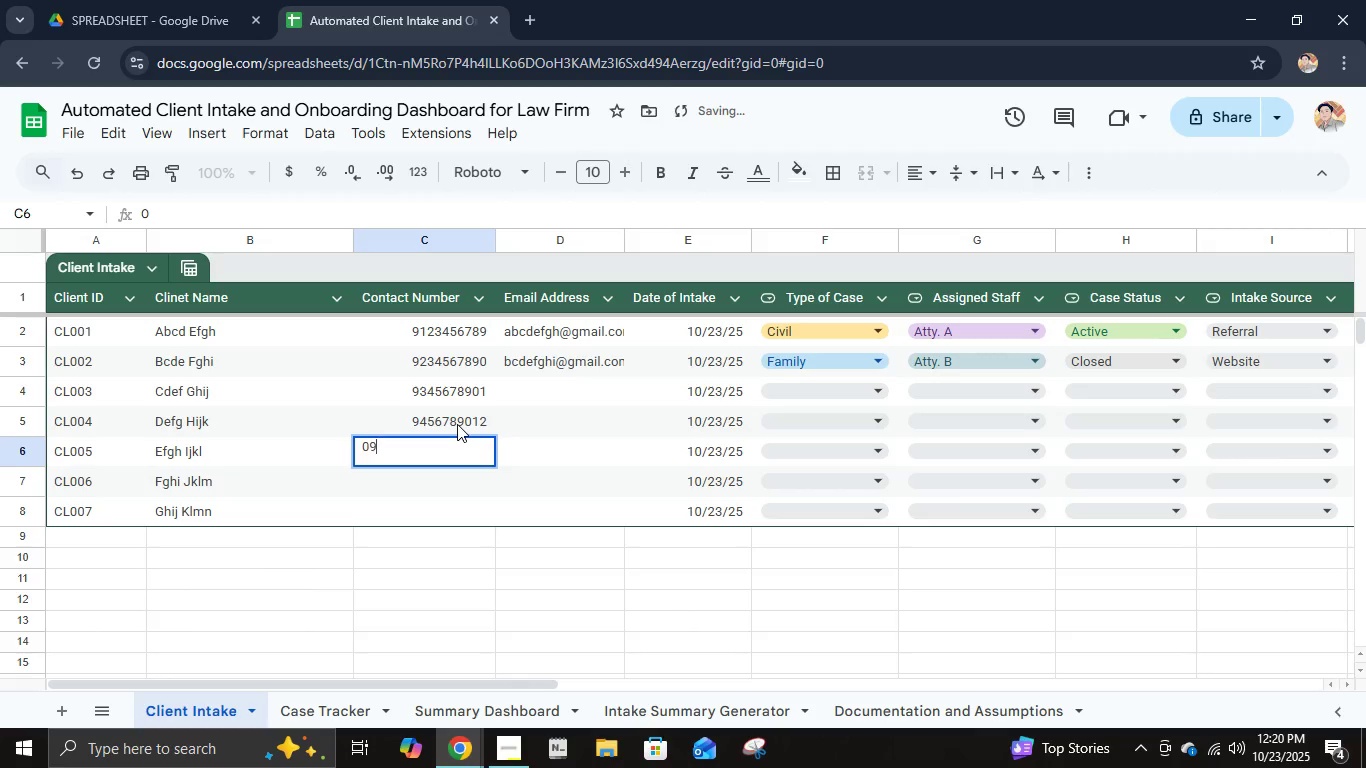 
key(Numpad9)
 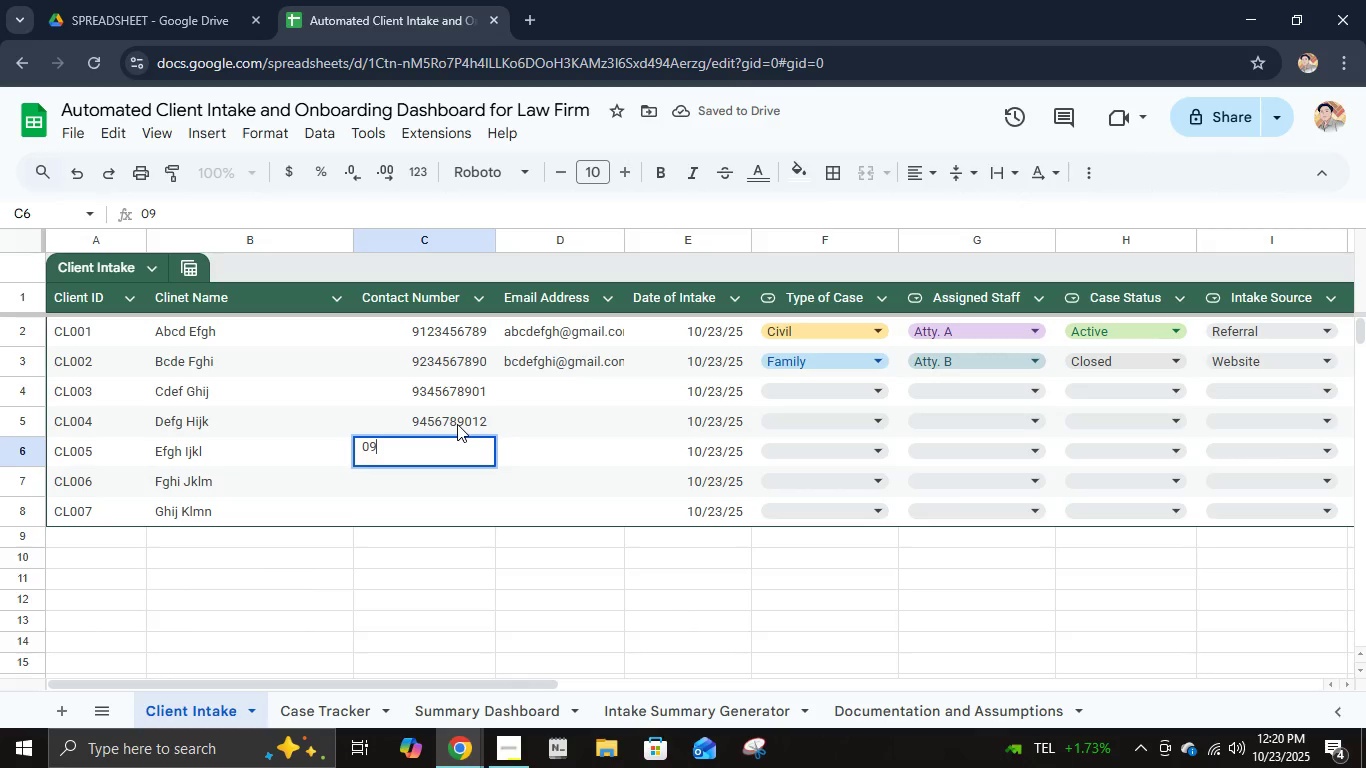 
key(Numpad5)
 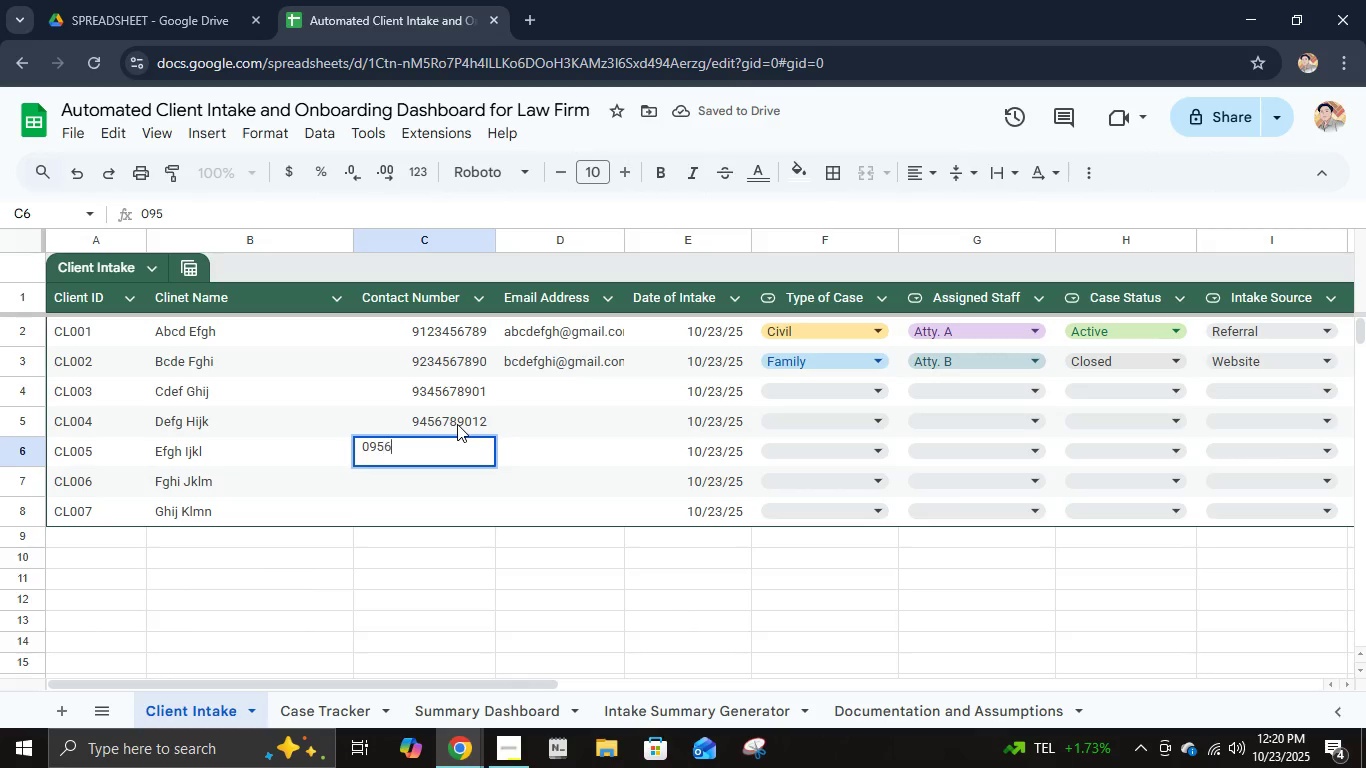 
key(Numpad6)
 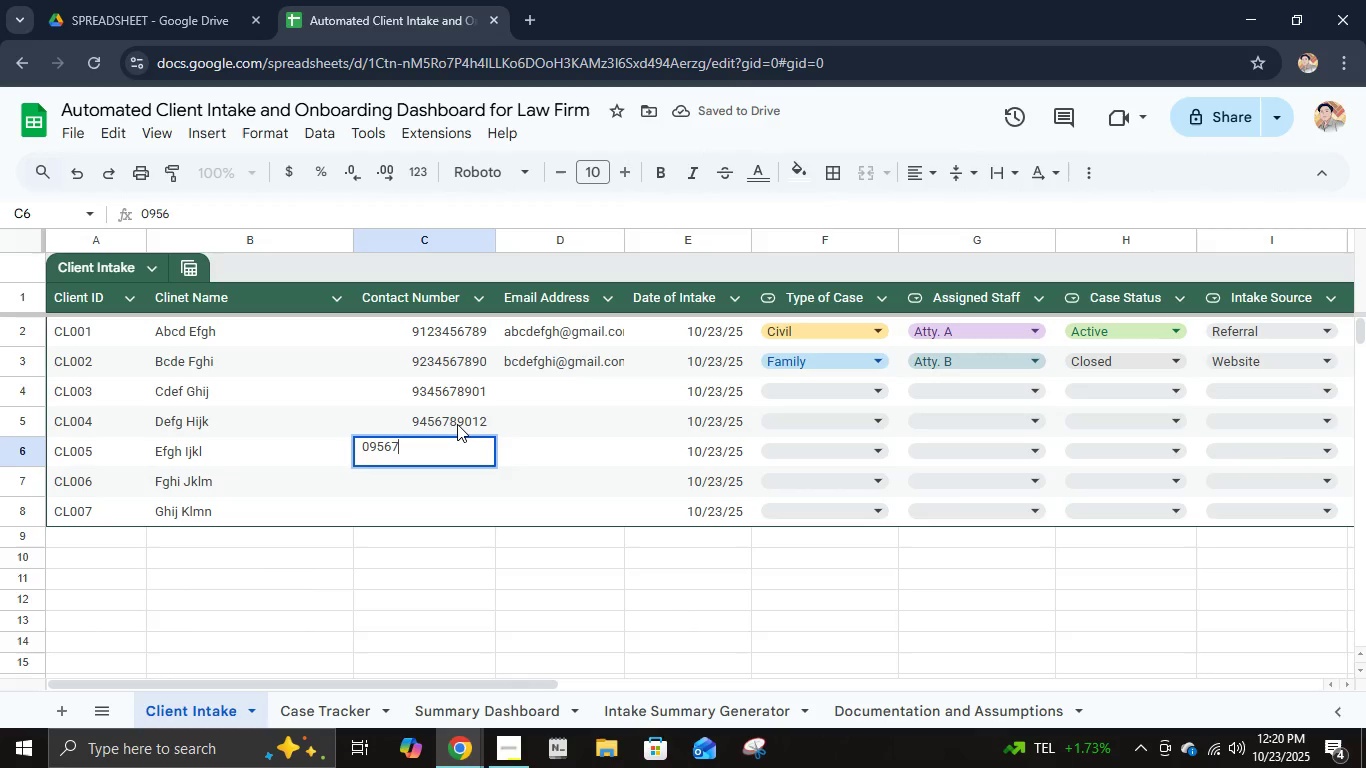 
key(Numpad7)
 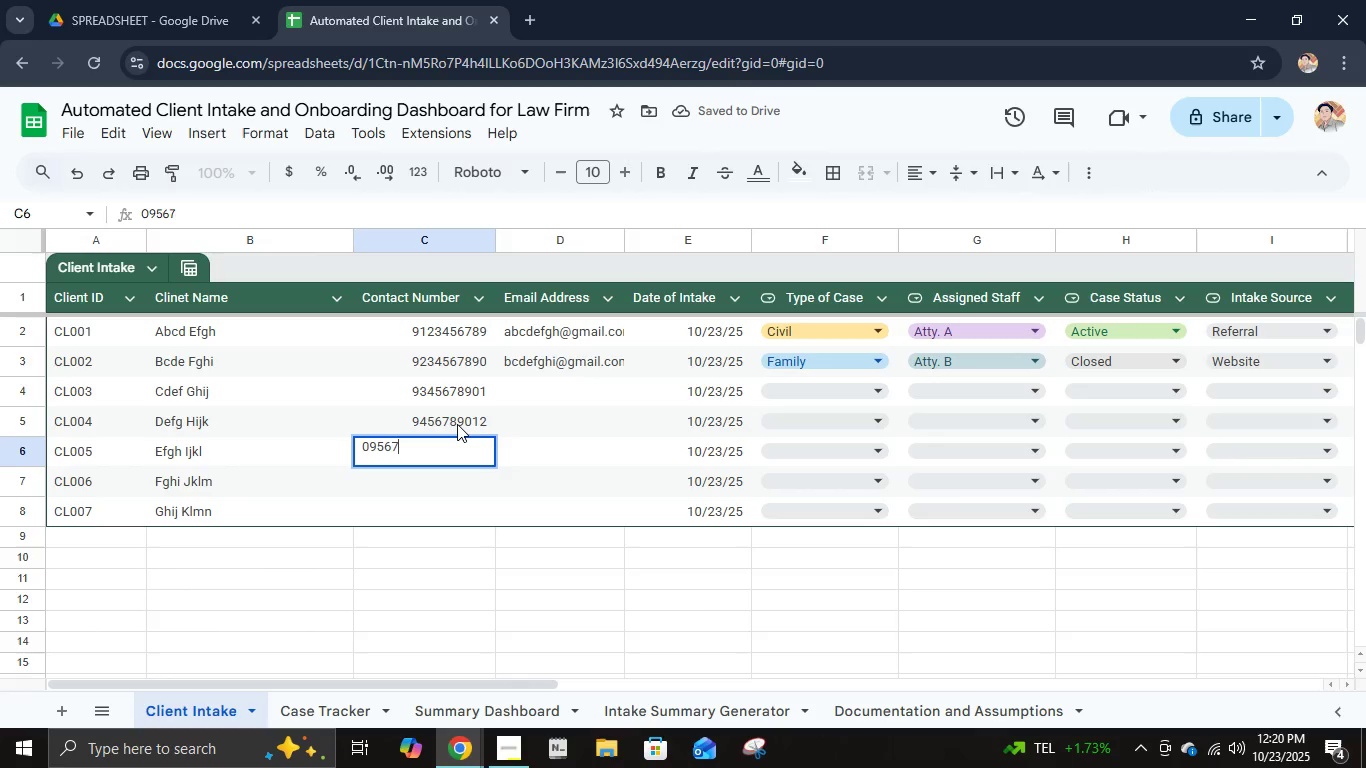 
key(Numpad8)
 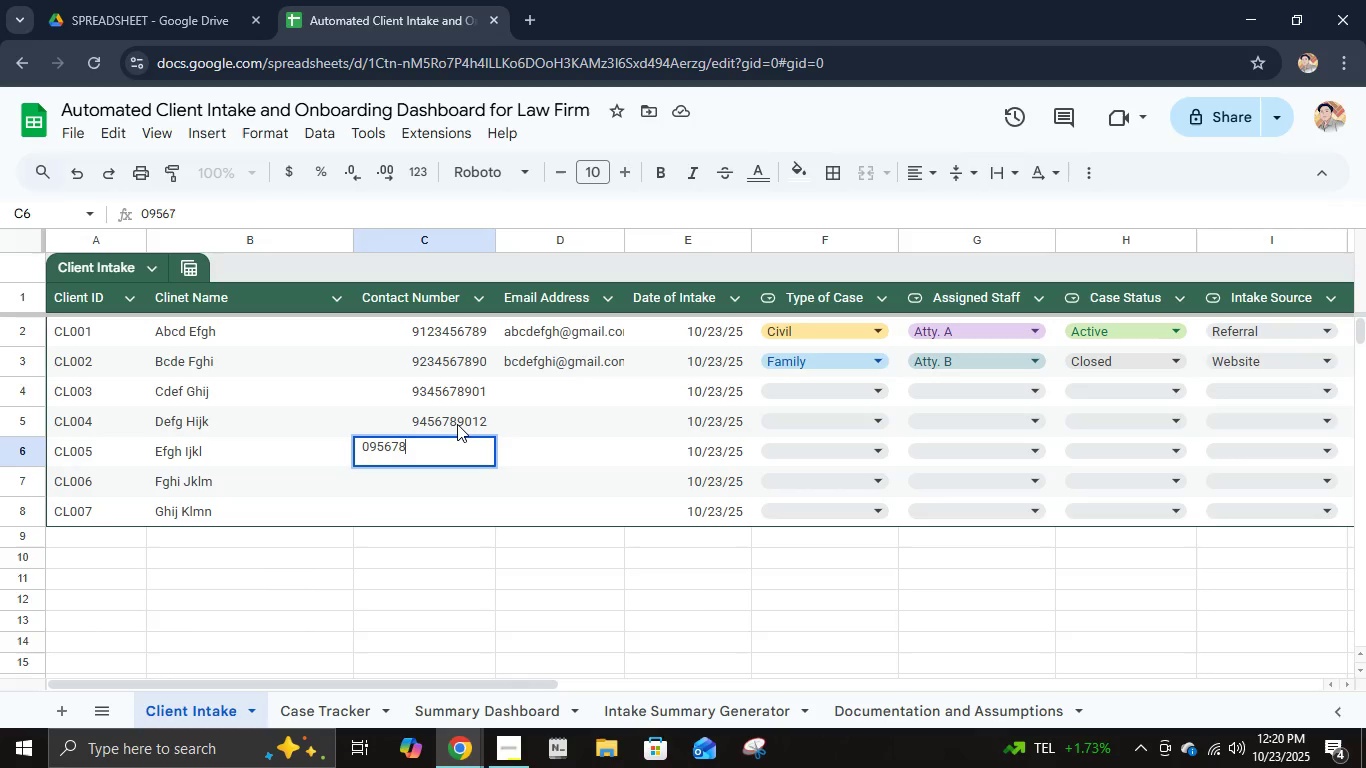 
key(Numpad9)
 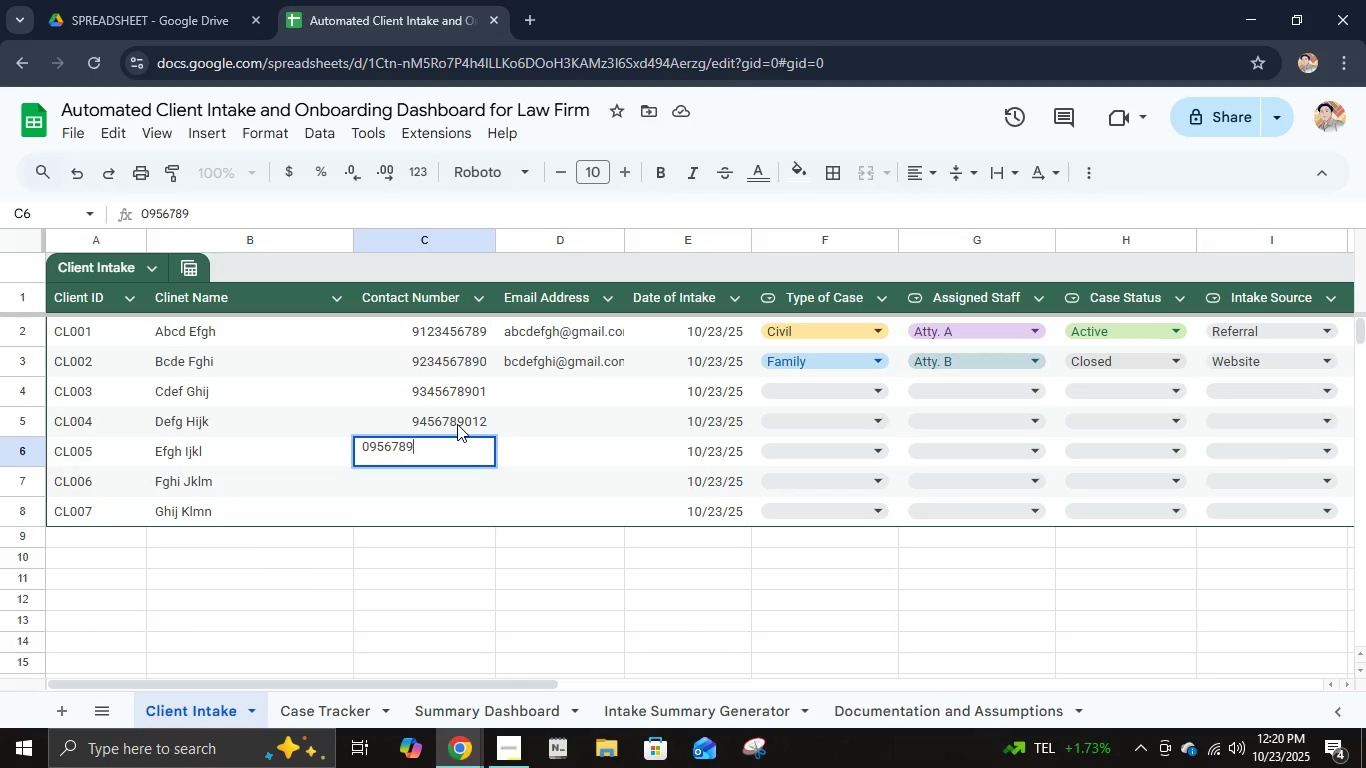 
key(Numpad0)
 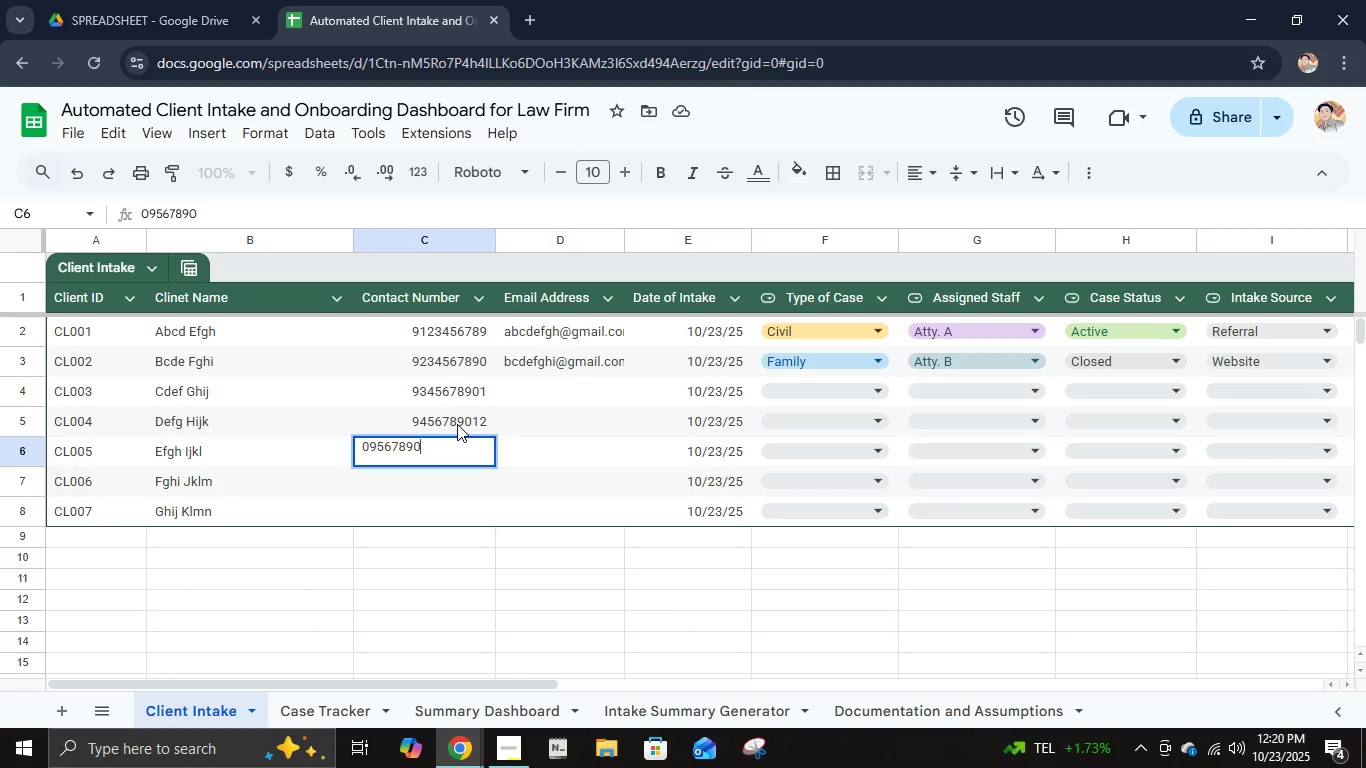 
key(Numpad1)
 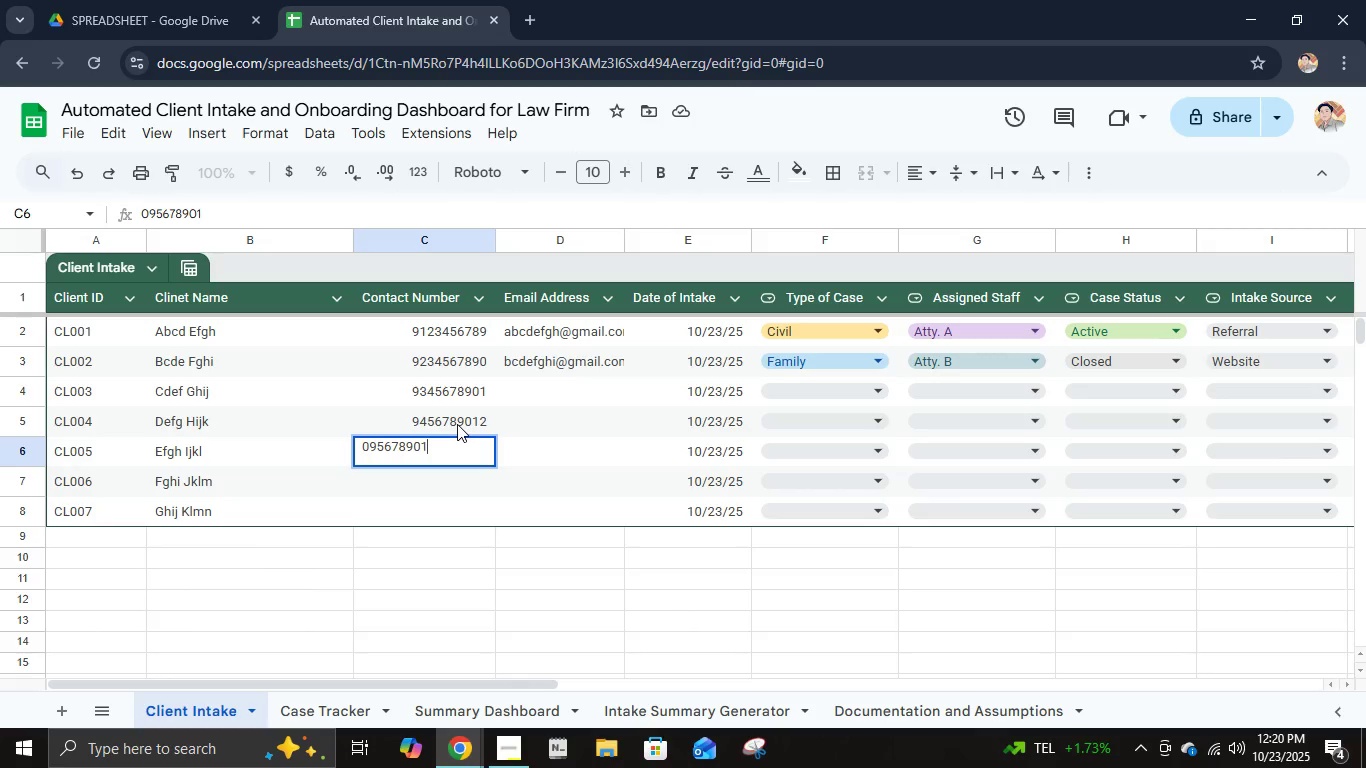 
key(Numpad2)
 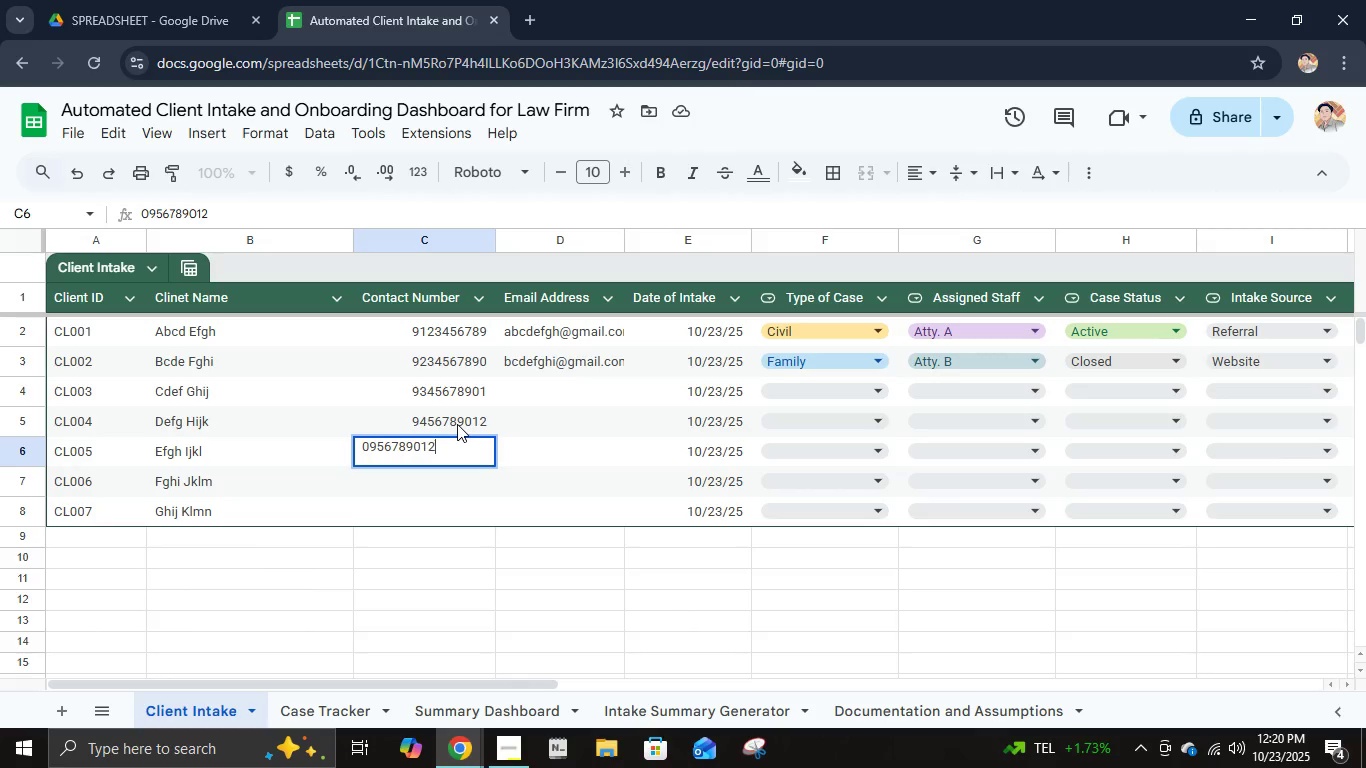 
key(Numpad3)
 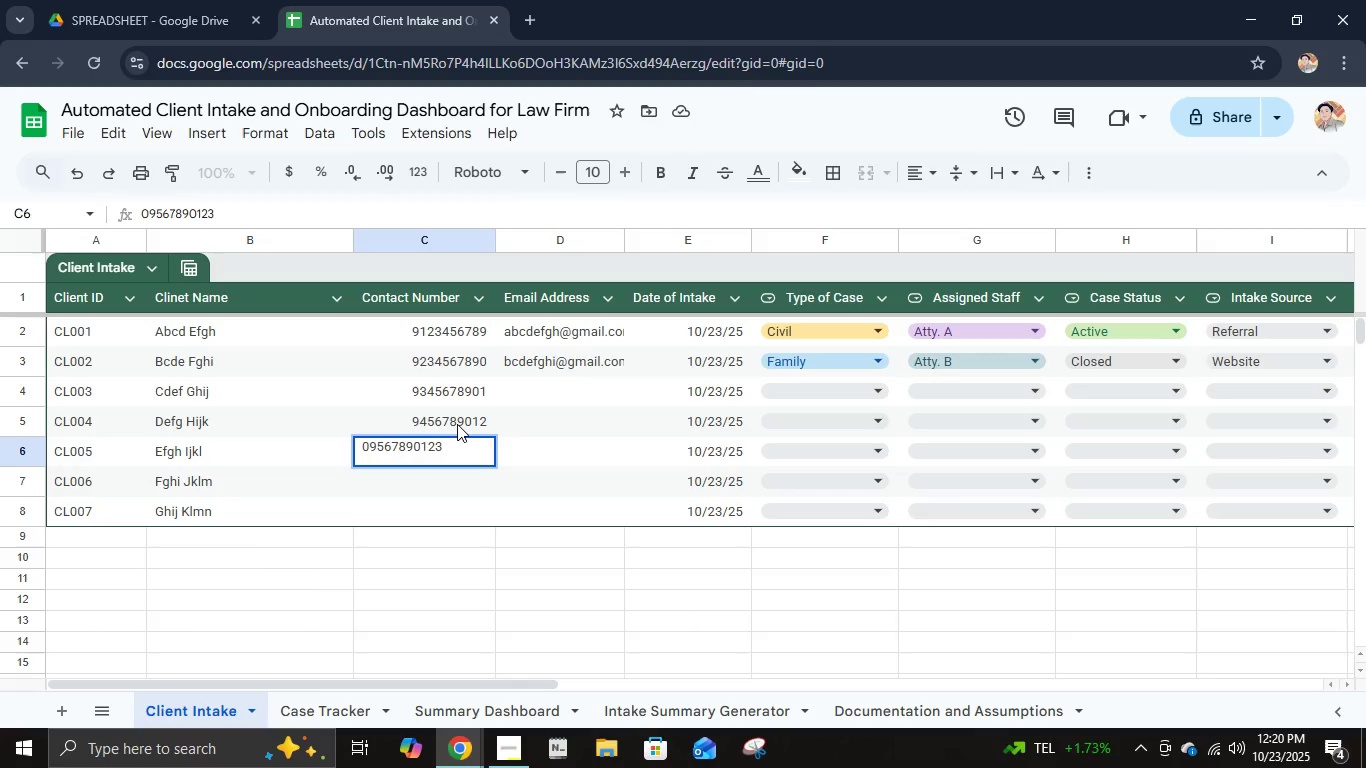 
key(NumpadEnter)
 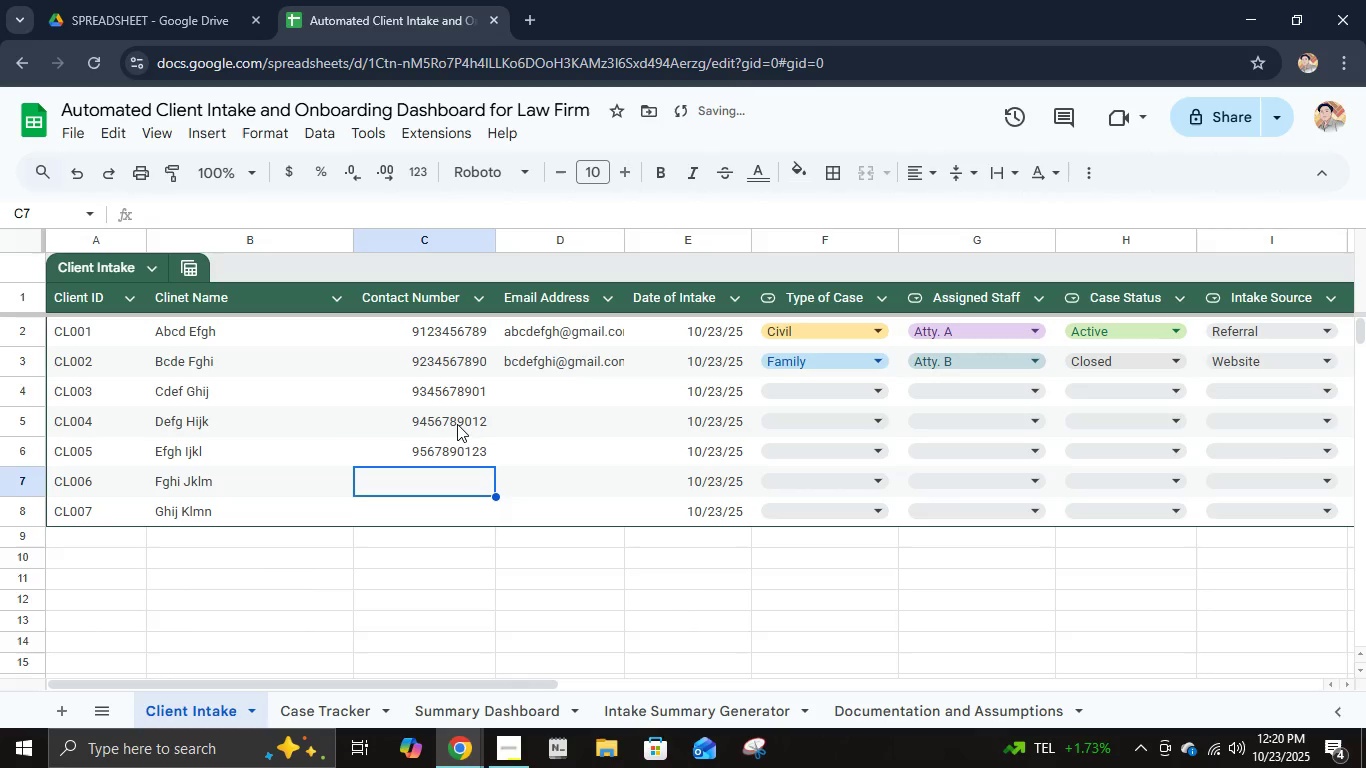 
key(Numpad0)
 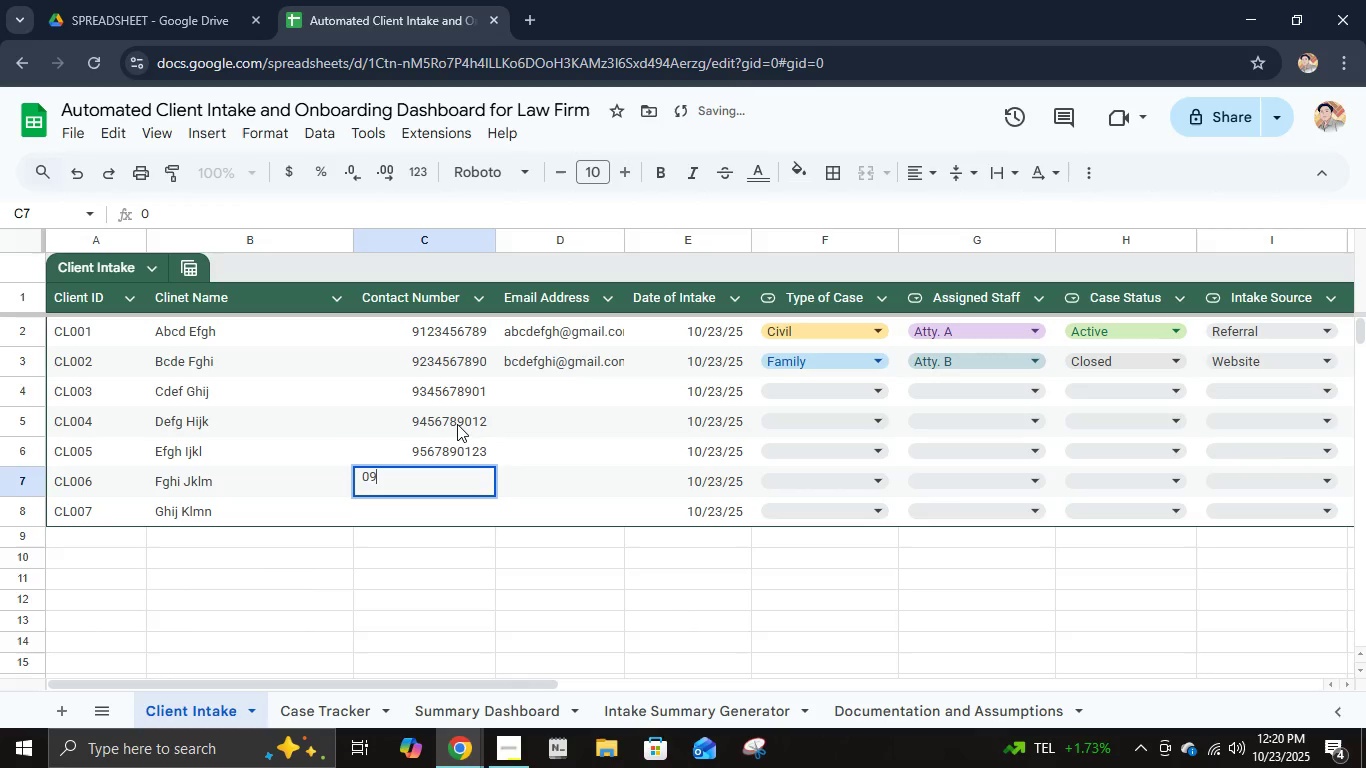 
key(Numpad9)
 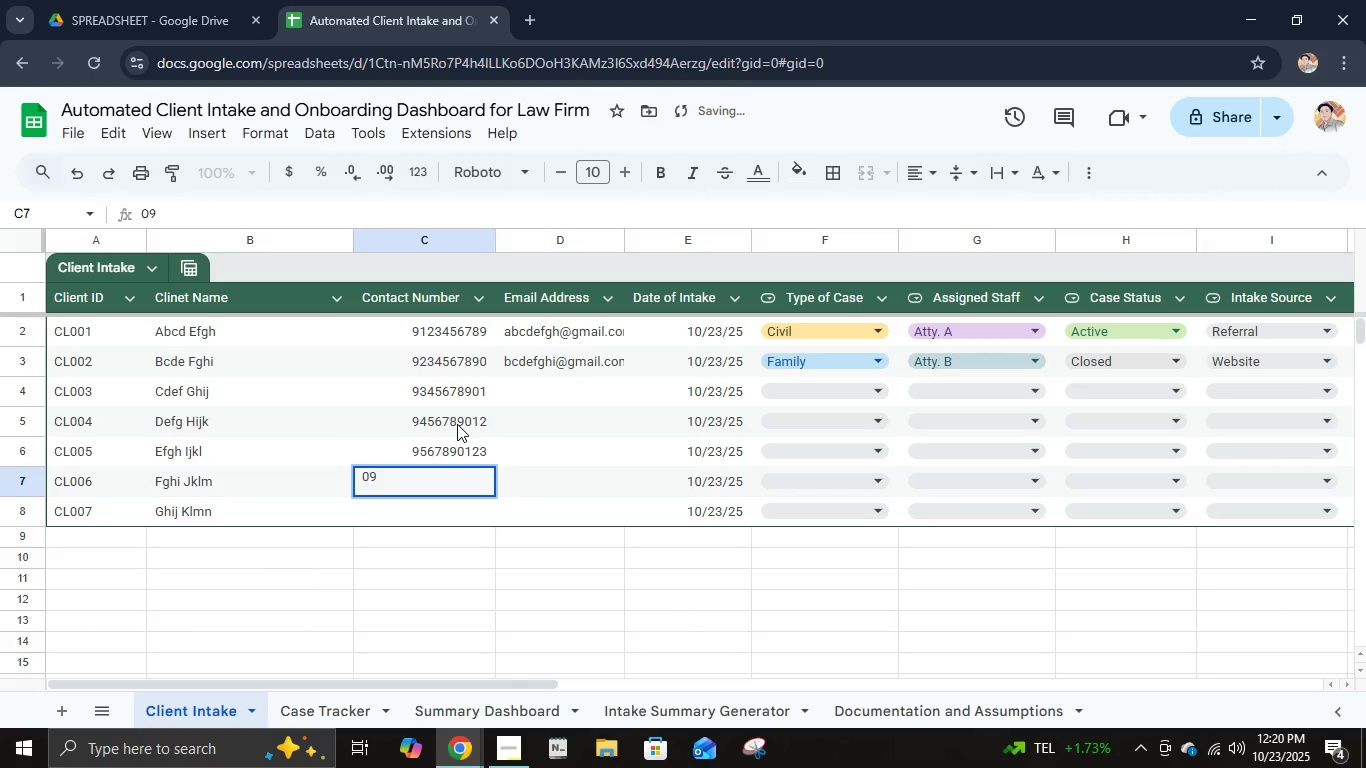 
key(Numpad6)
 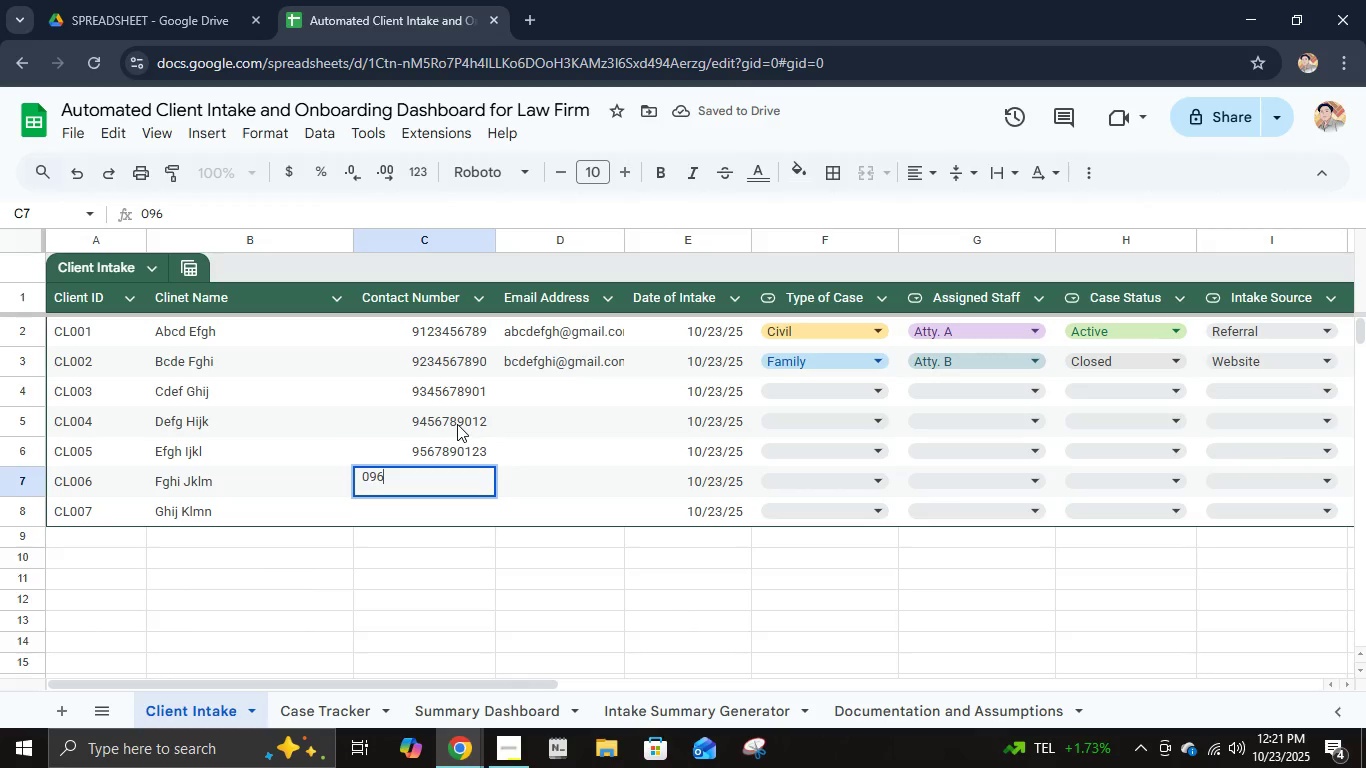 
key(Numpad7)
 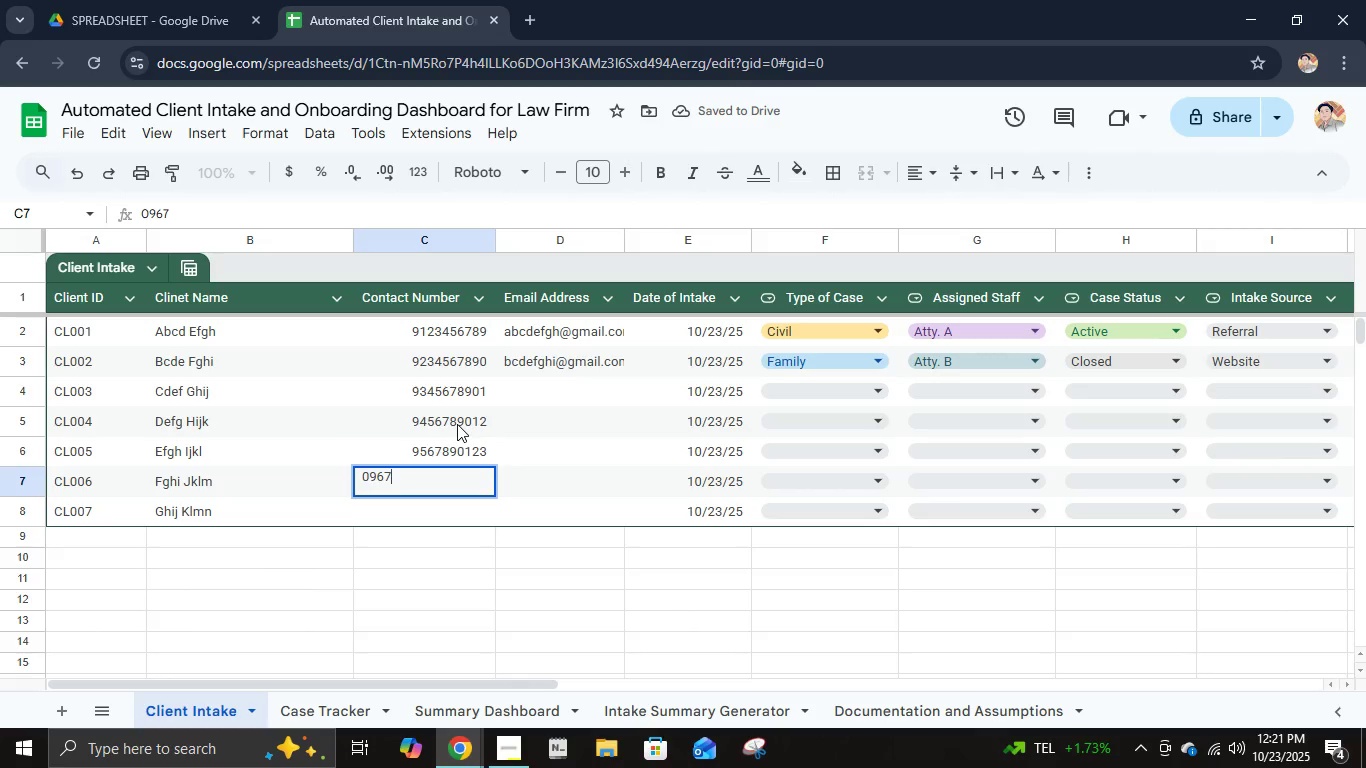 
key(Numpad8)
 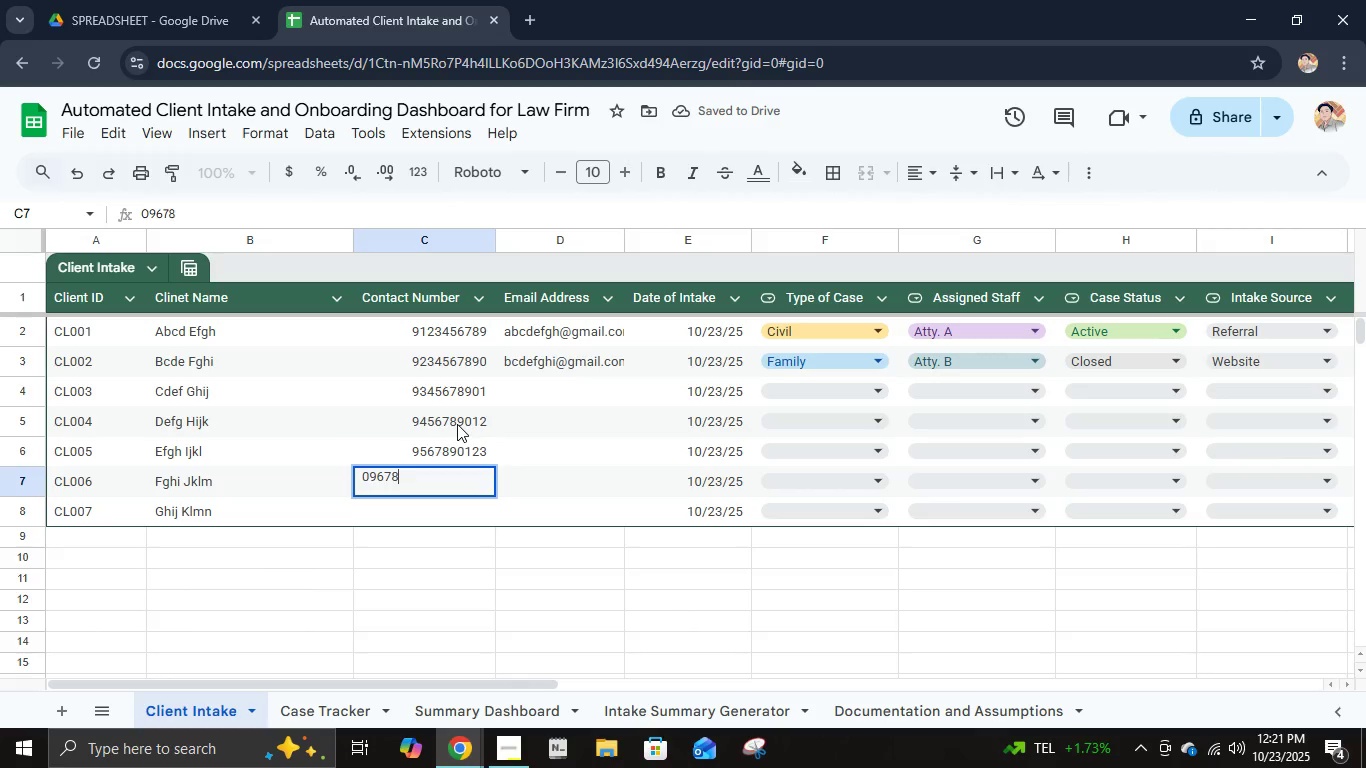 
key(Numpad9)
 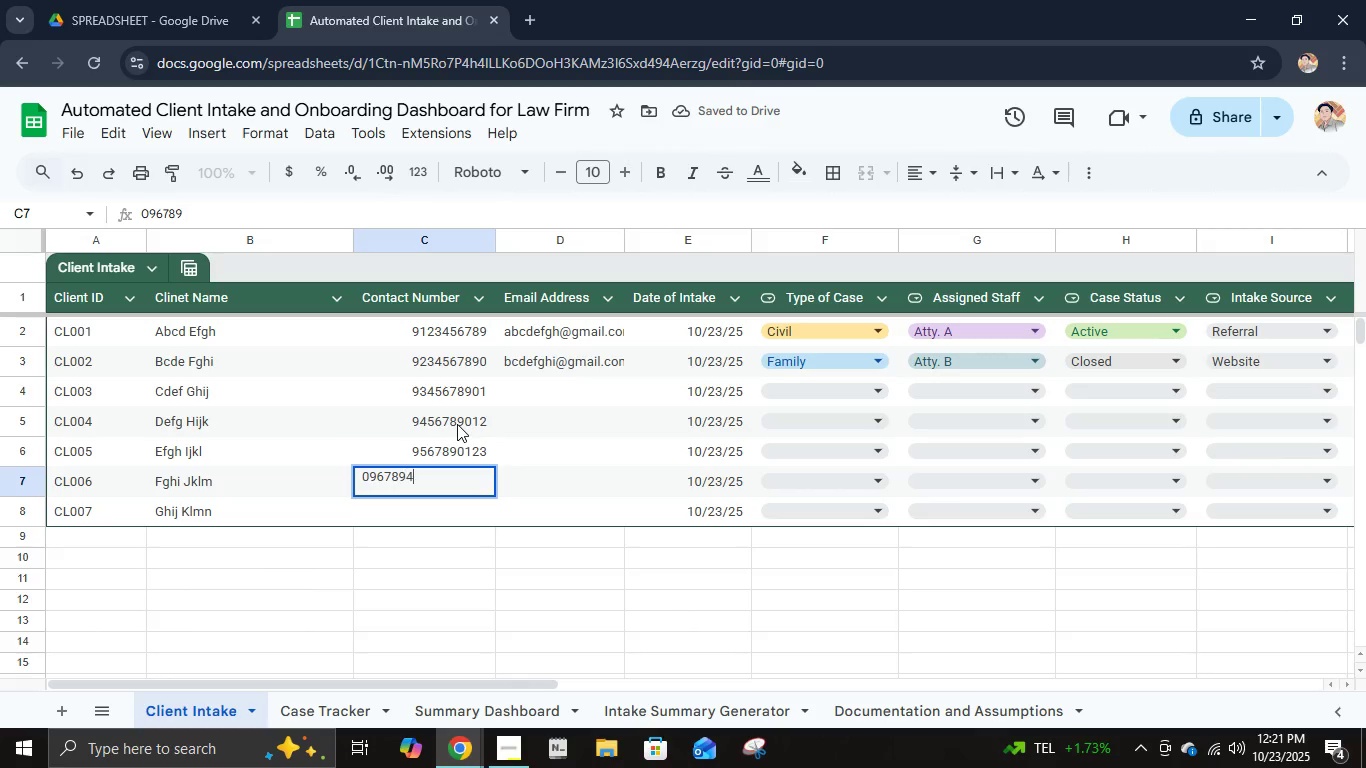 
key(Numpad4)
 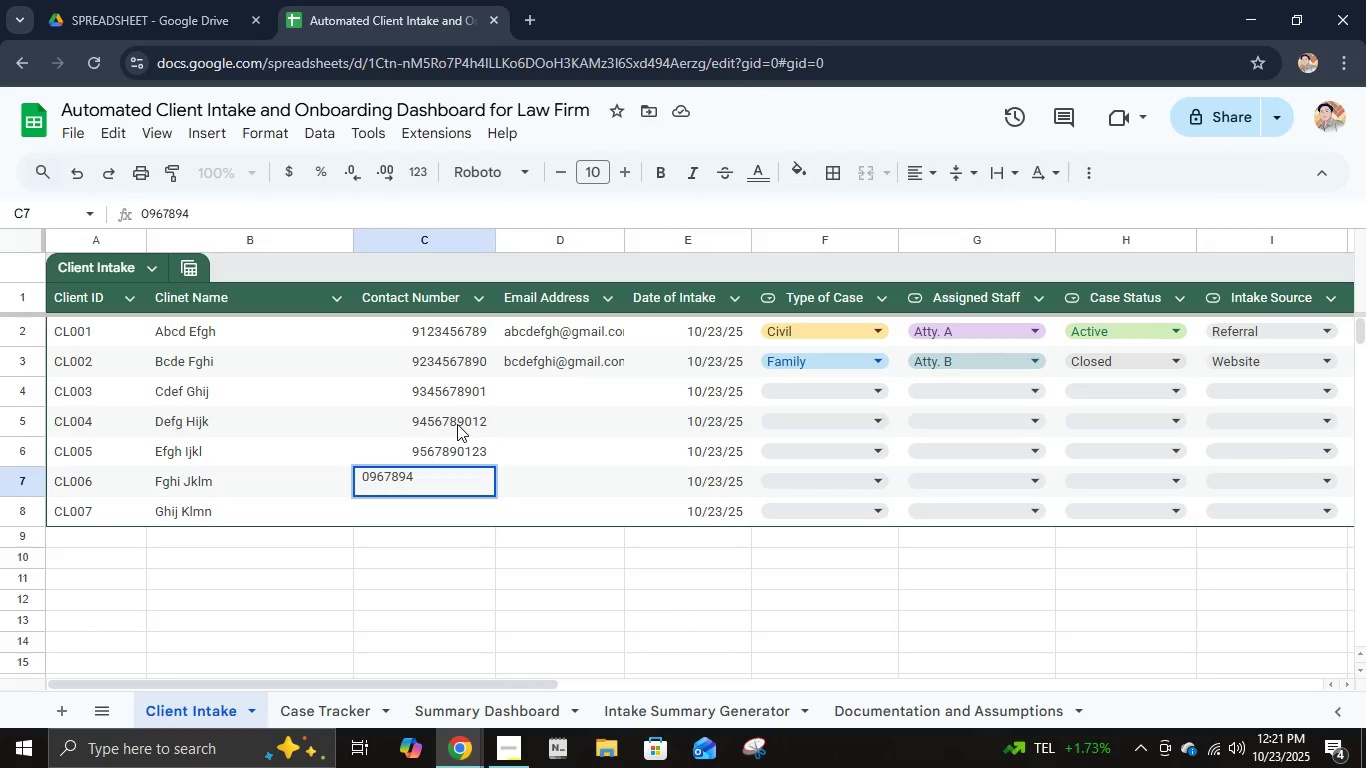 
key(Backspace)
 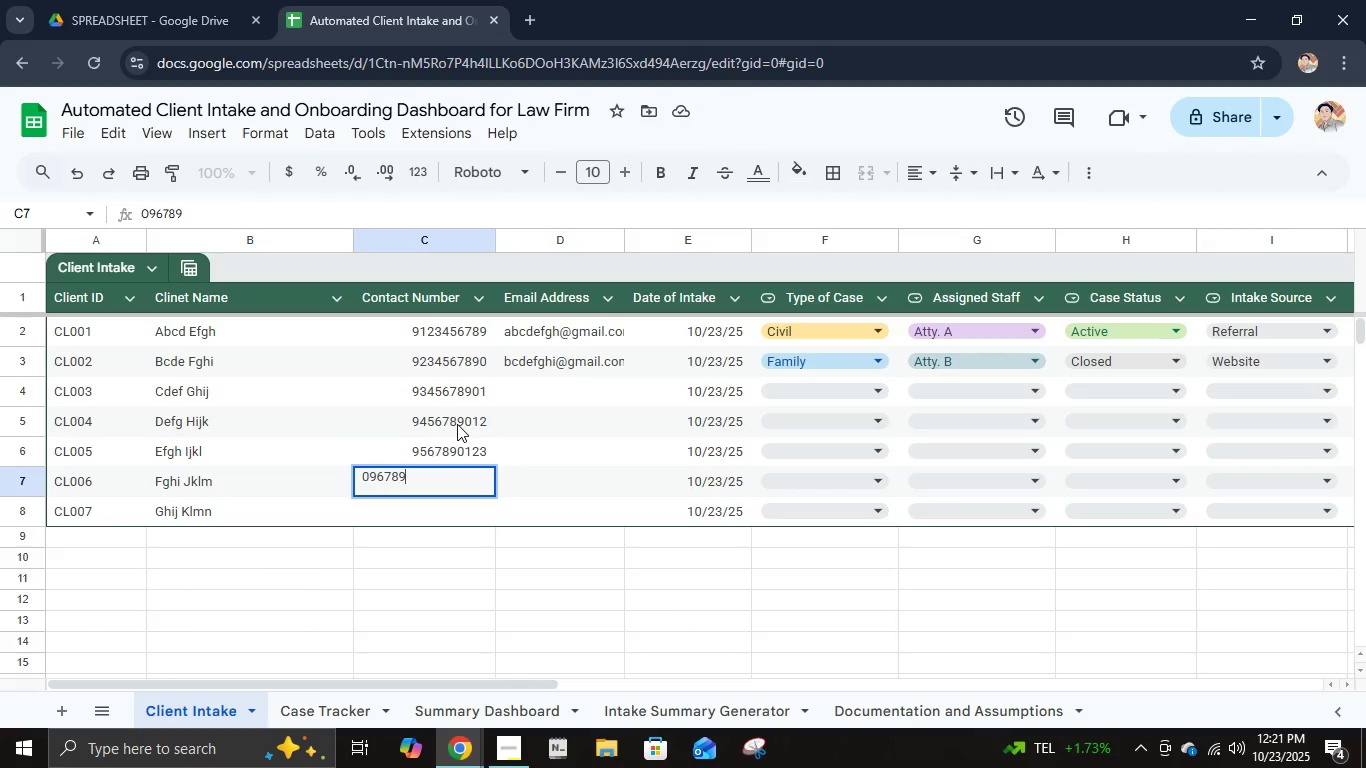 
key(Numpad0)
 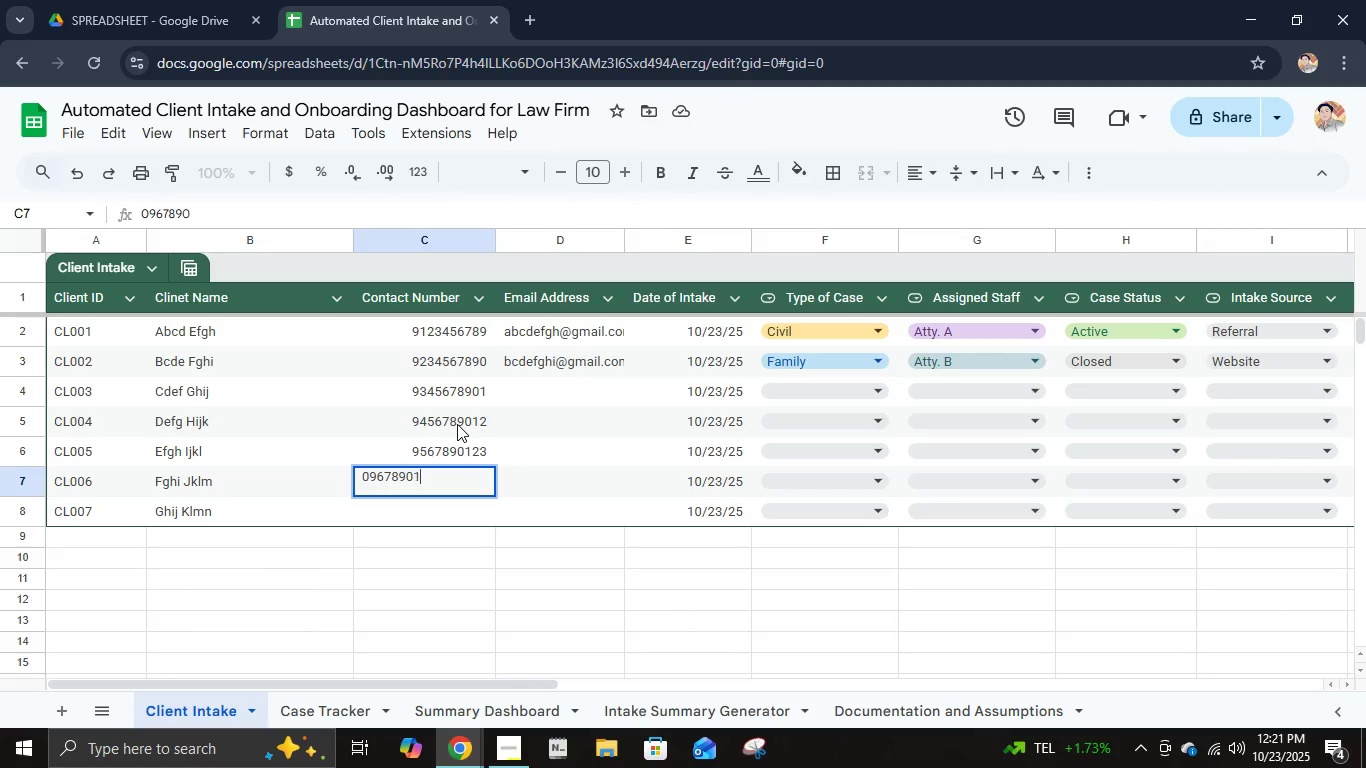 
key(Numpad1)
 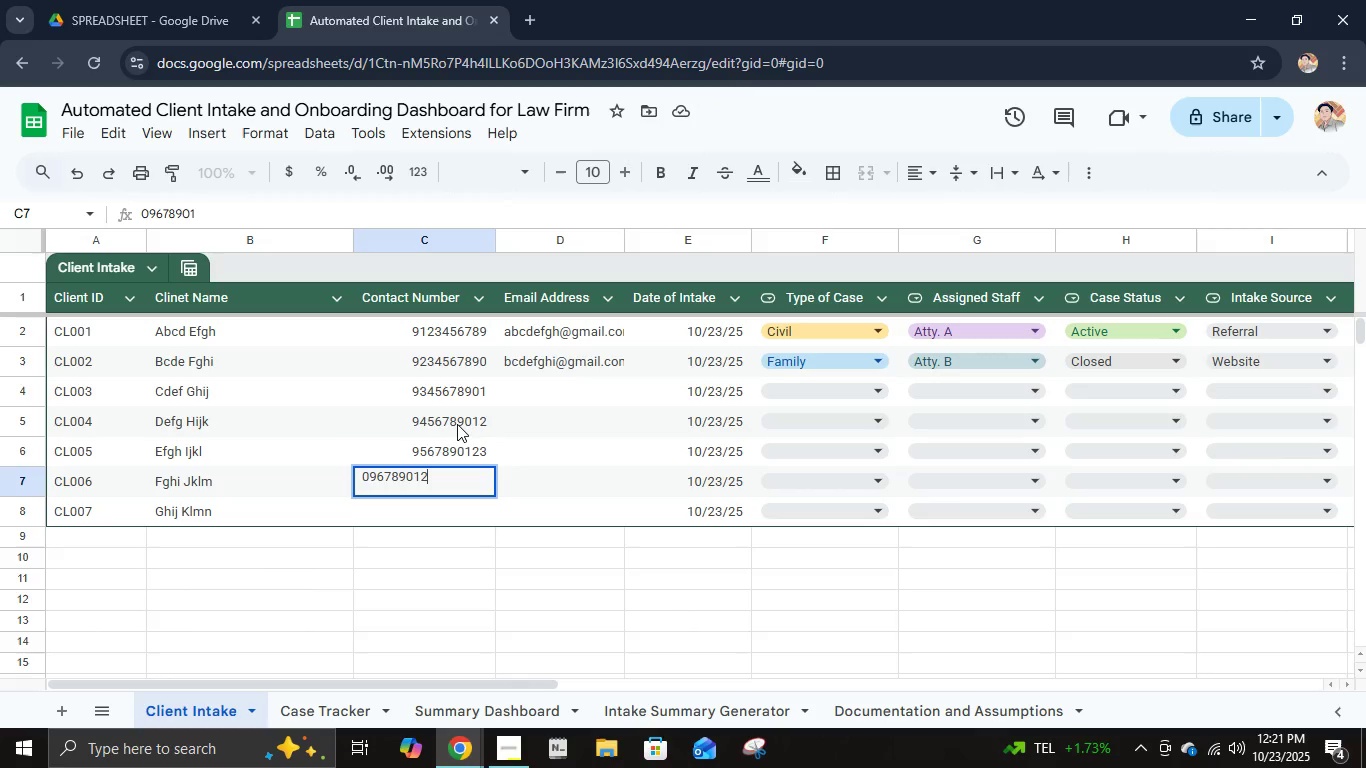 
key(Numpad2)
 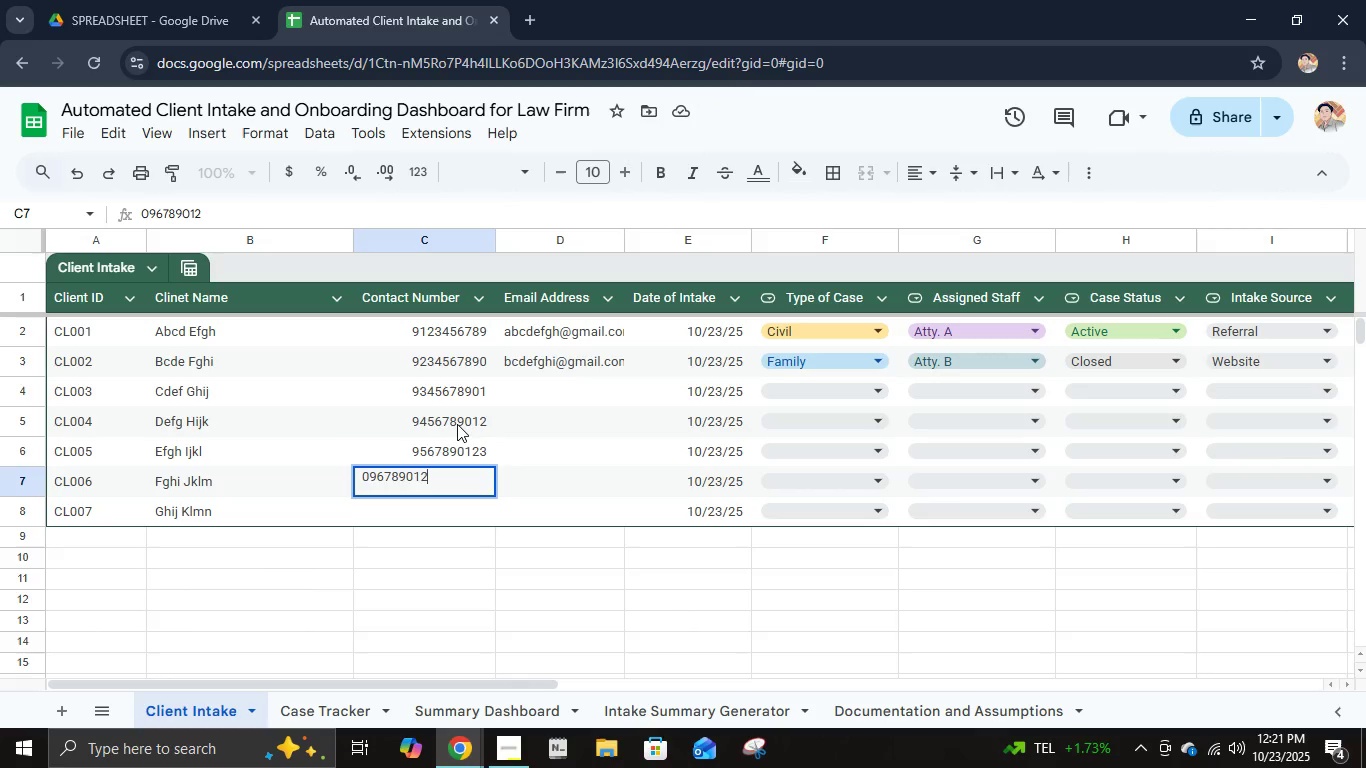 
key(Numpad3)
 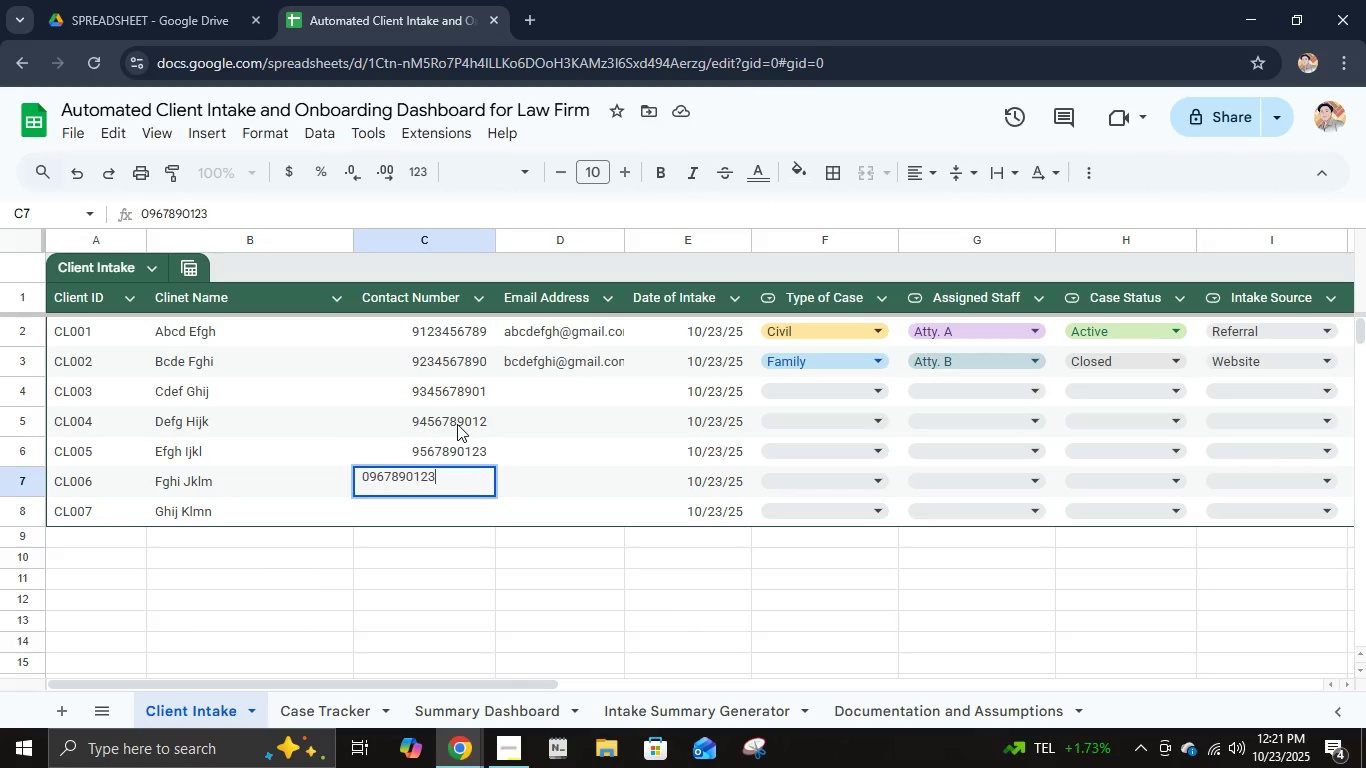 
key(Numpad4)
 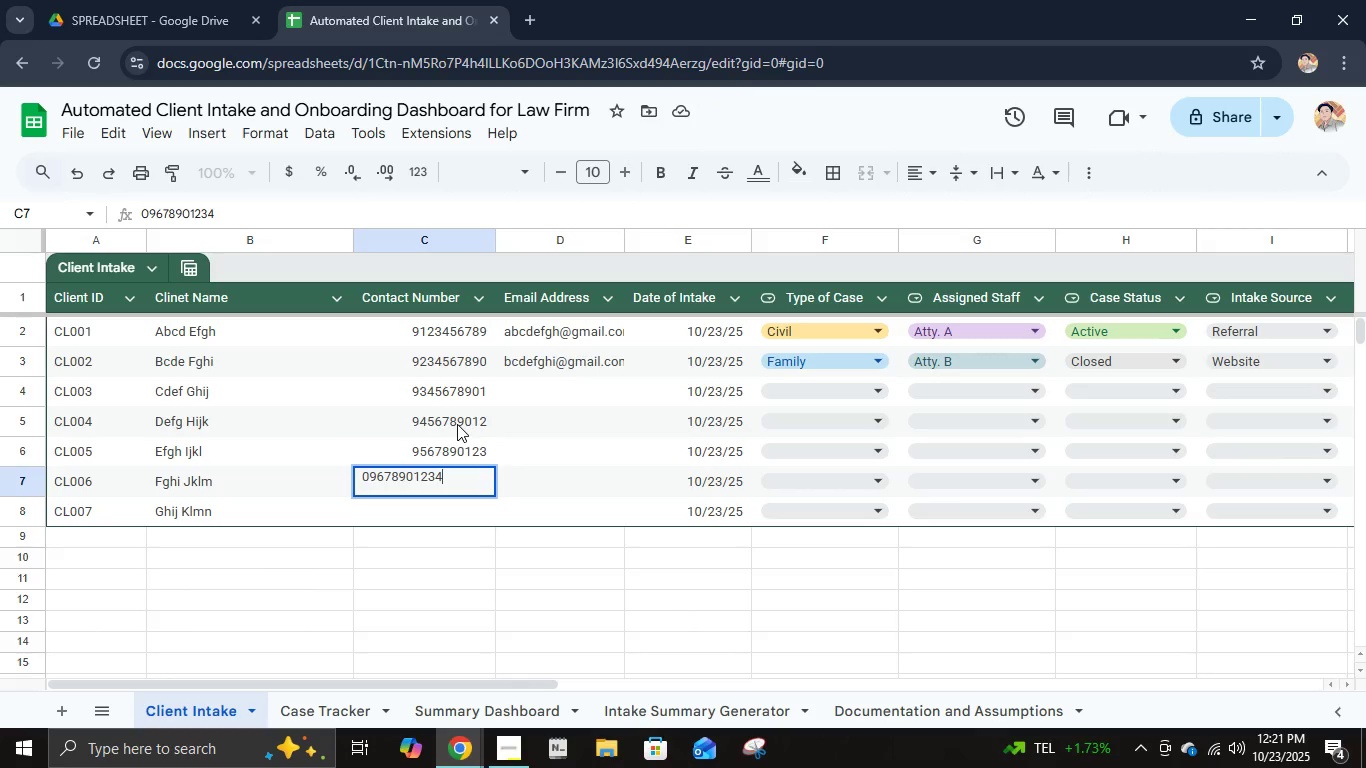 
key(NumpadEnter)
 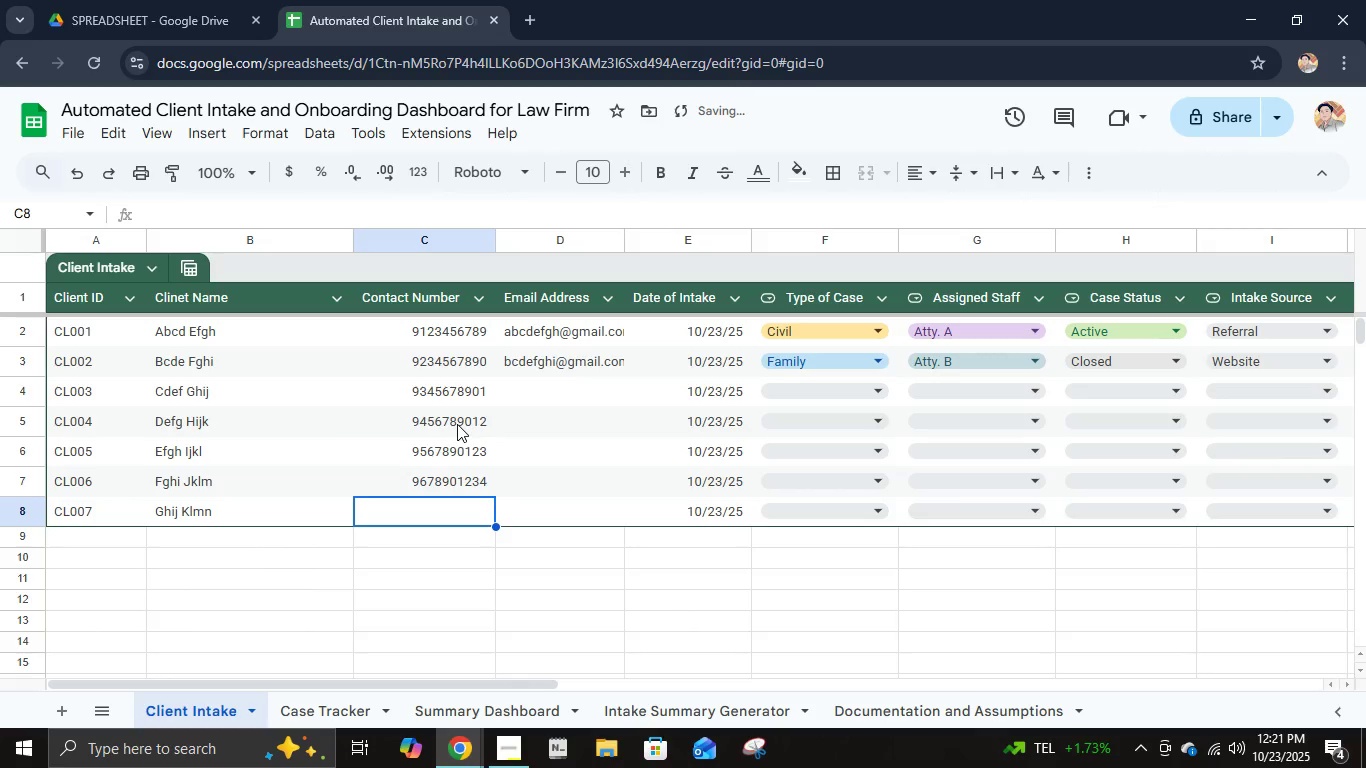 
key(Numpad0)
 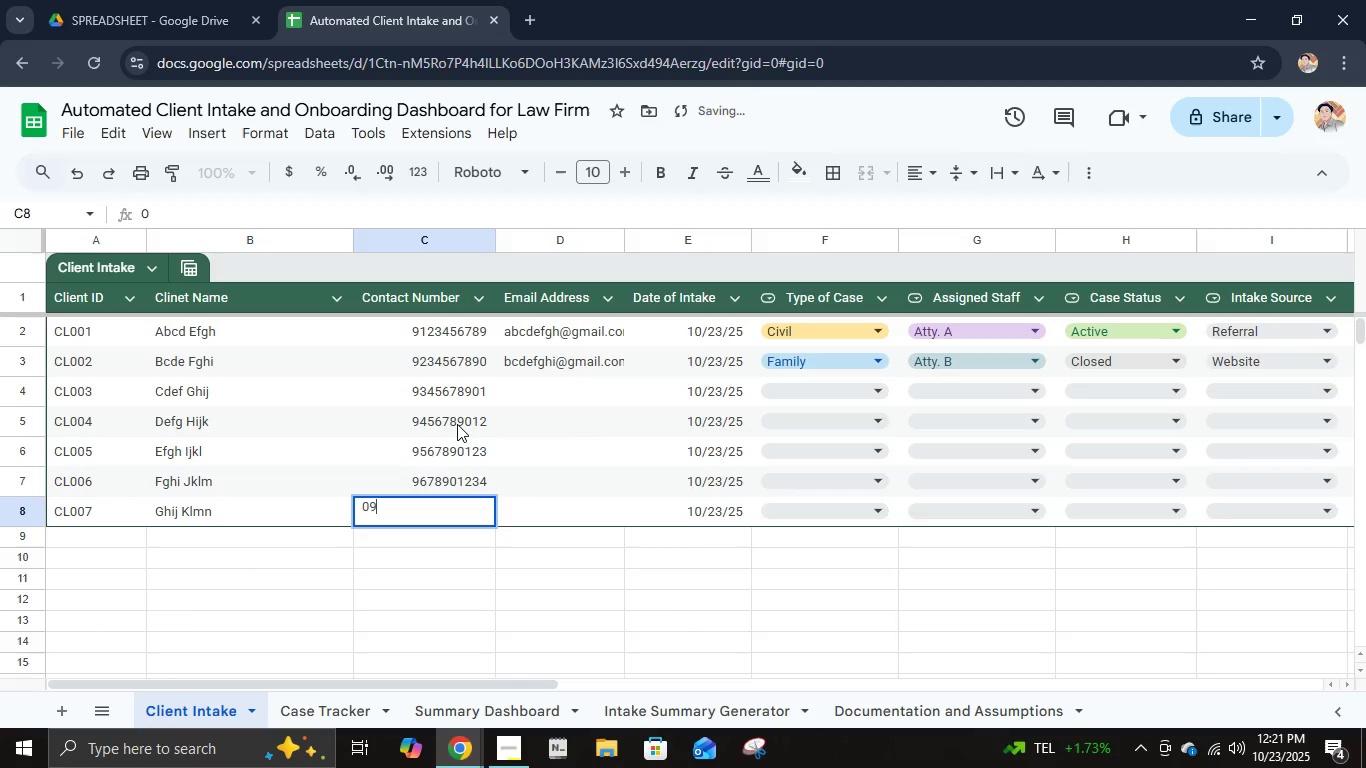 
key(Numpad9)
 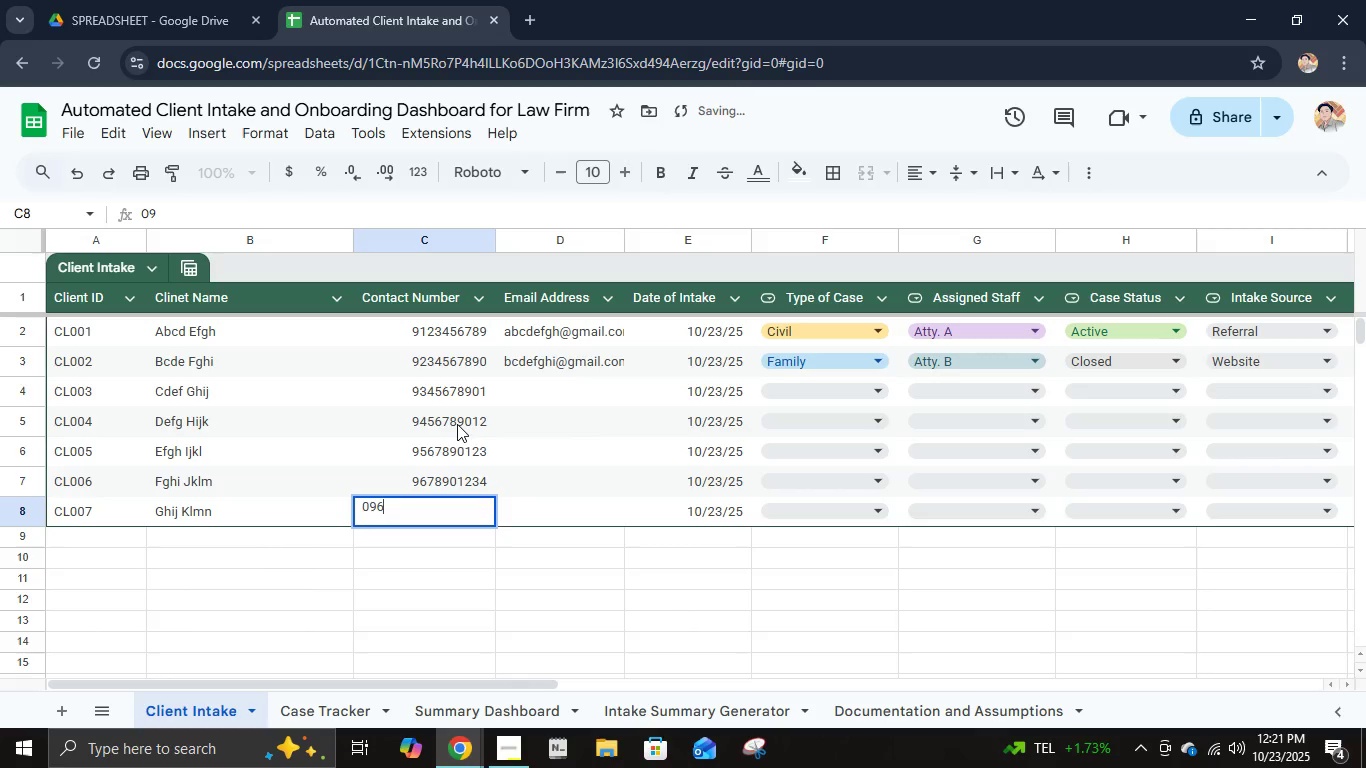 
key(Numpad6)
 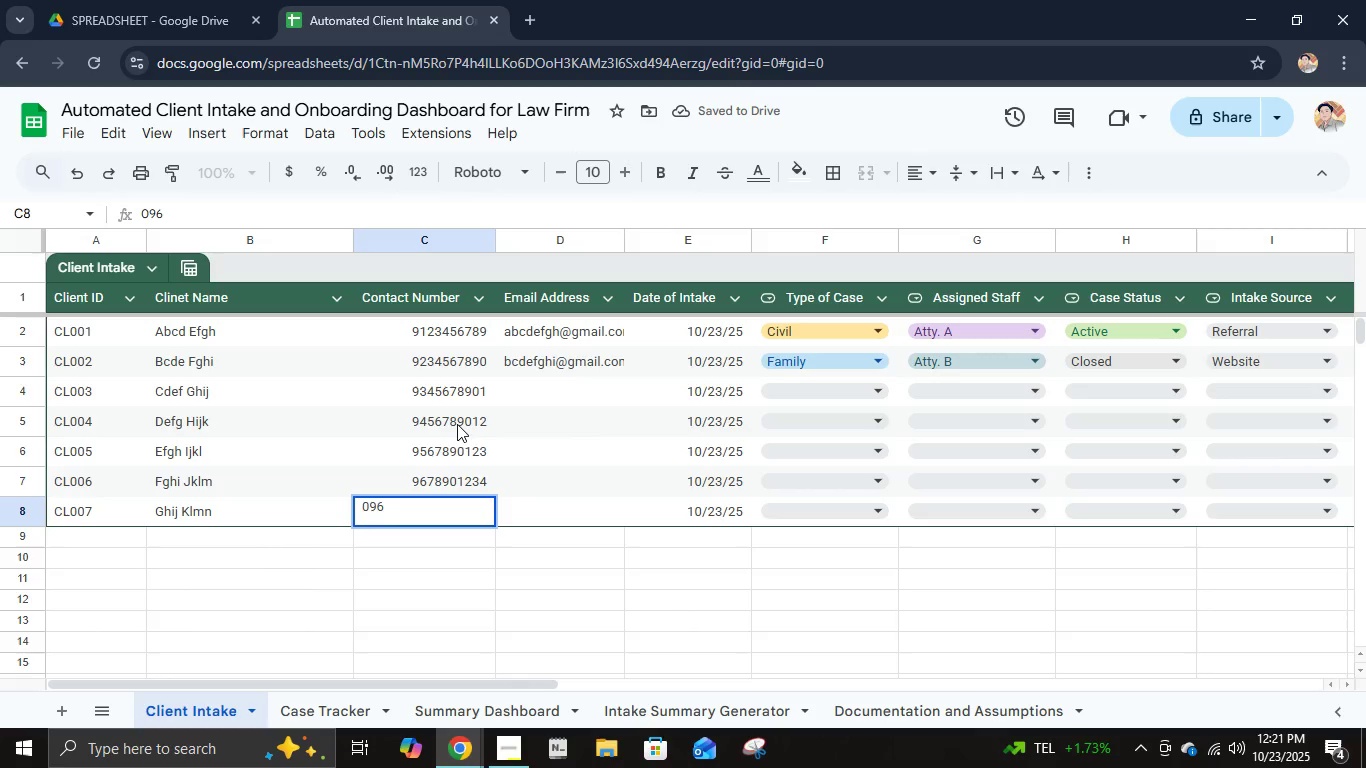 
key(Backspace)
 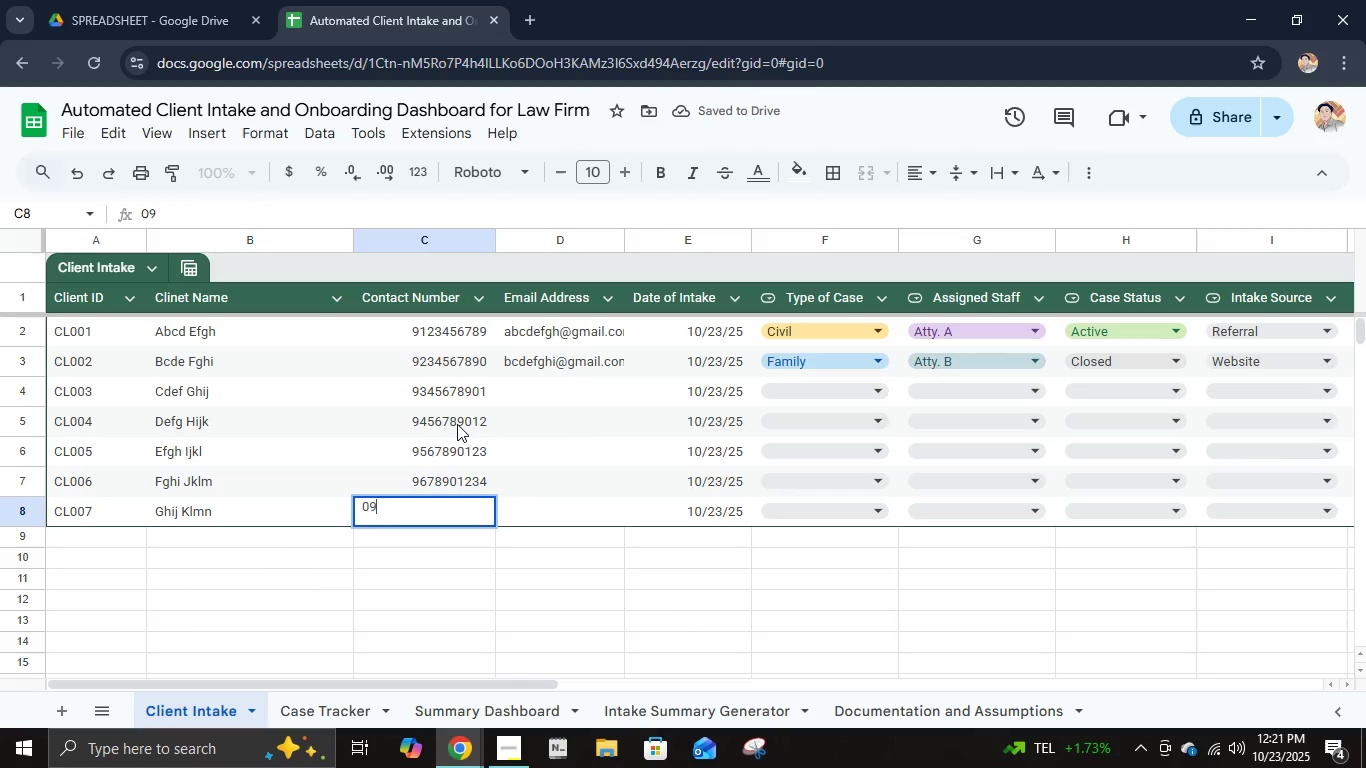 
key(Numpad7)
 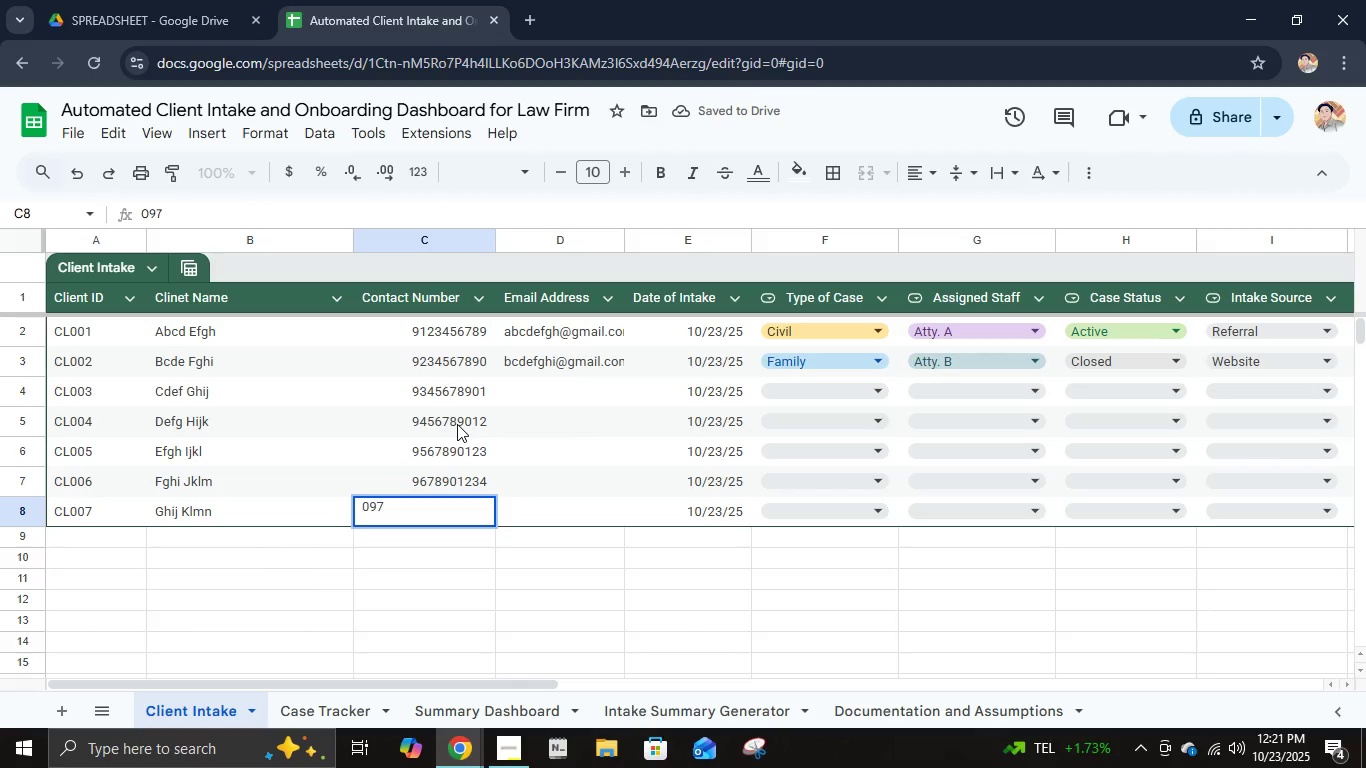 
key(Numpad8)
 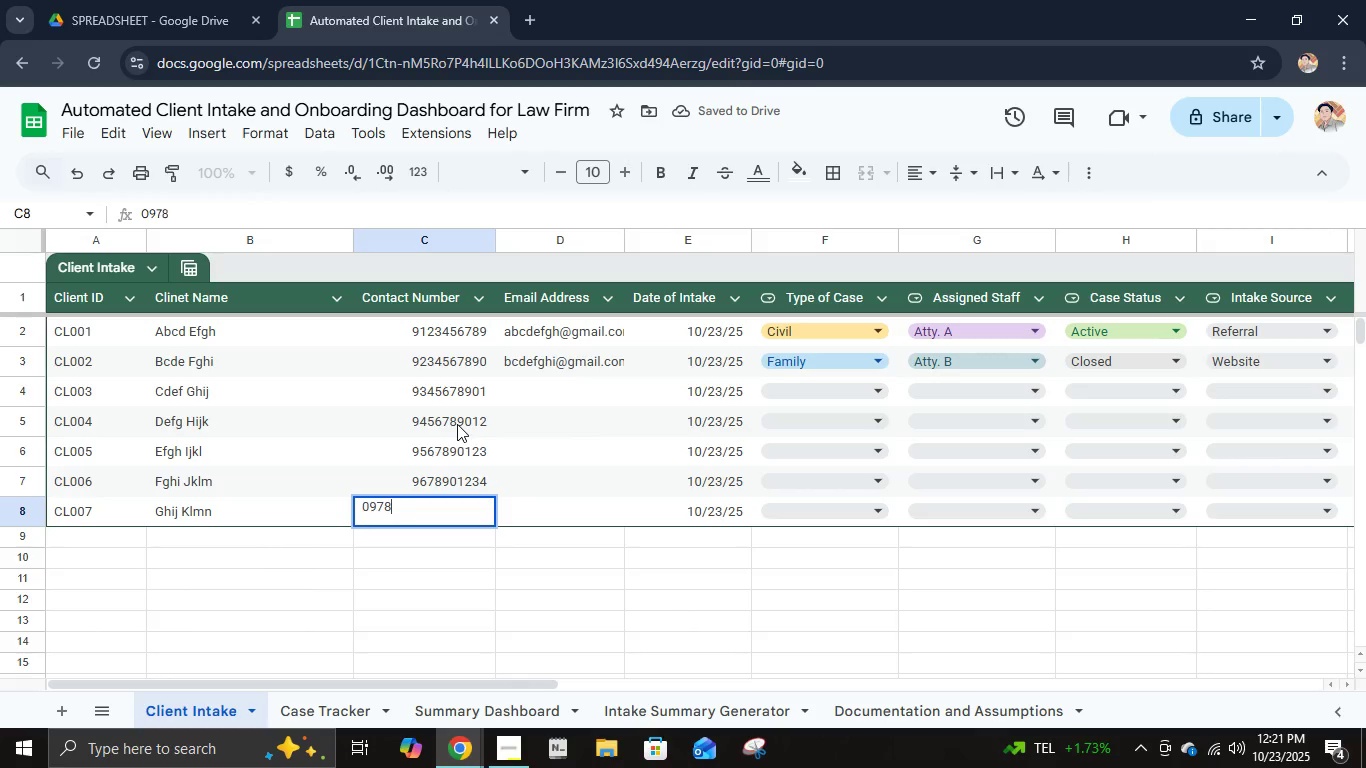 
key(Numpad9)
 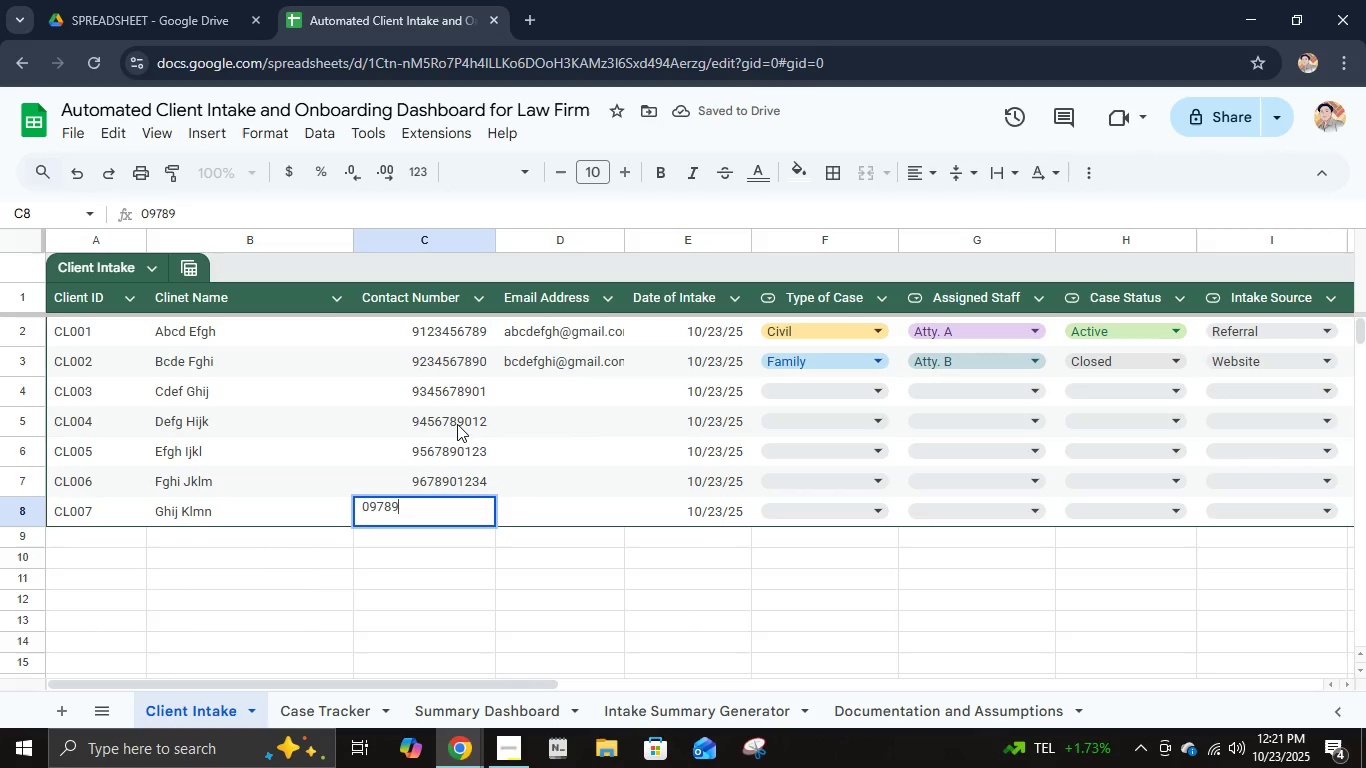 
key(Numpad0)
 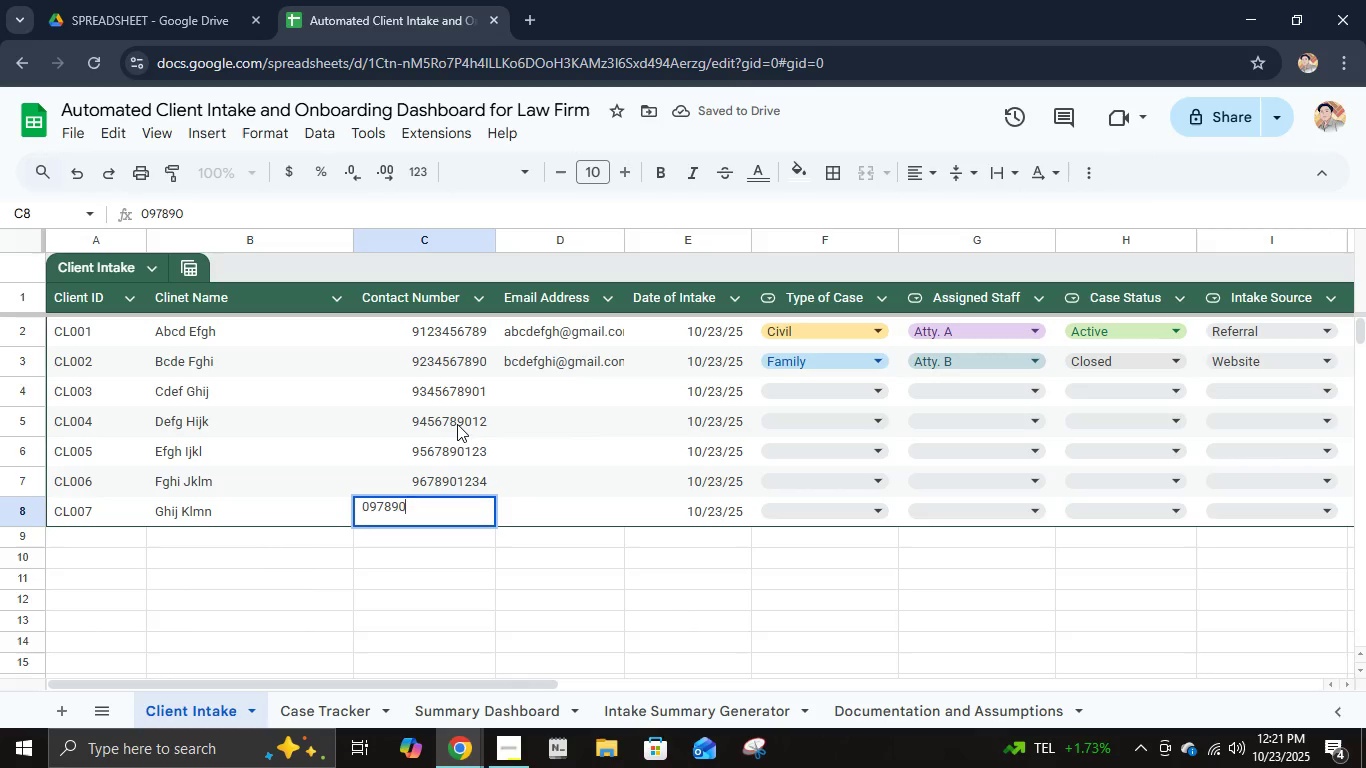 
key(Numpad1)
 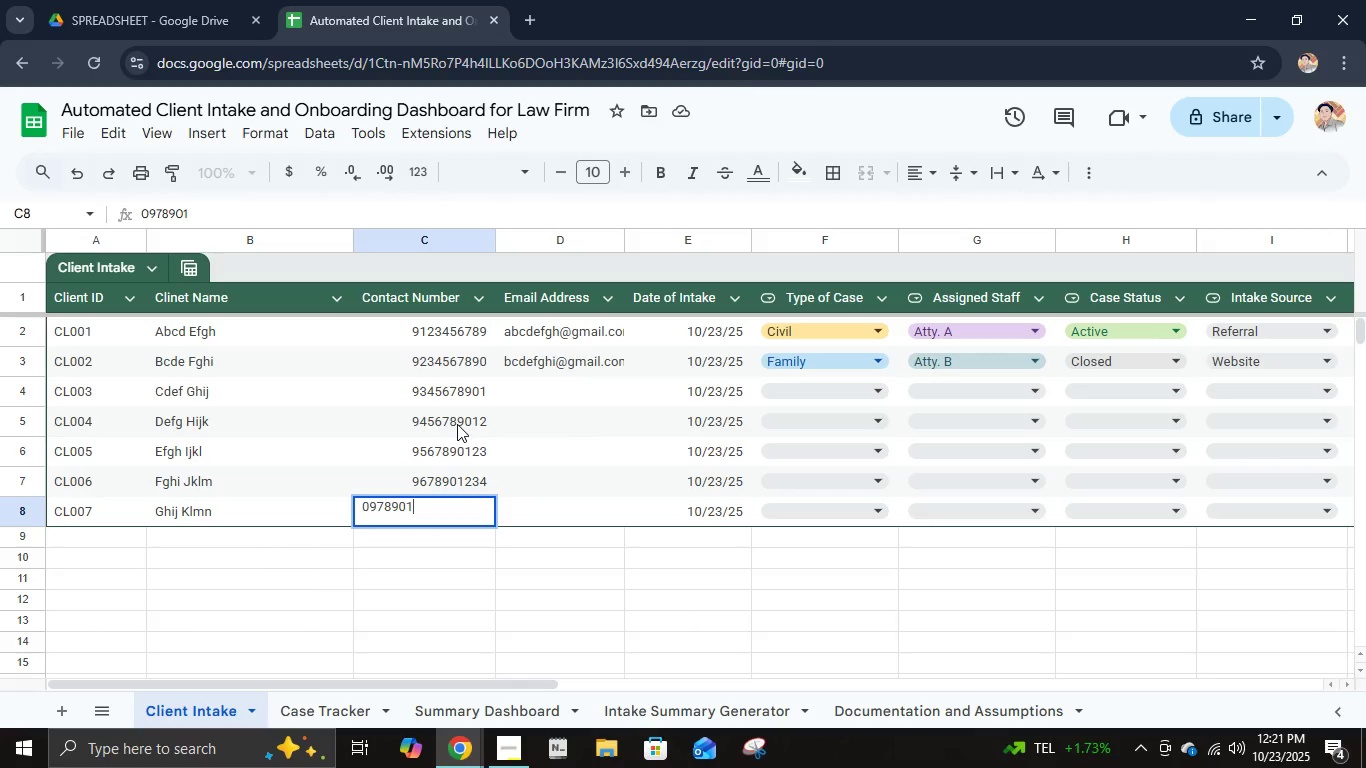 
key(Numpad2)
 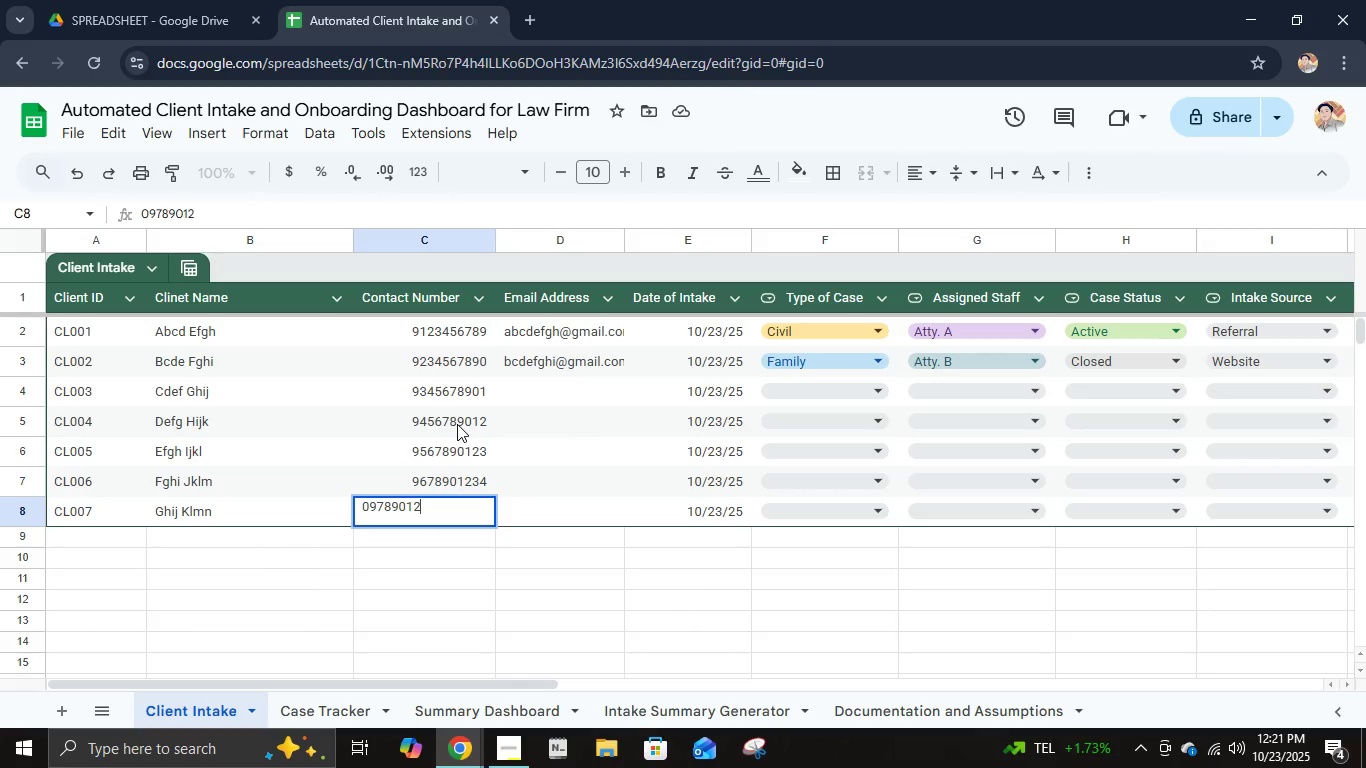 
key(Numpad3)
 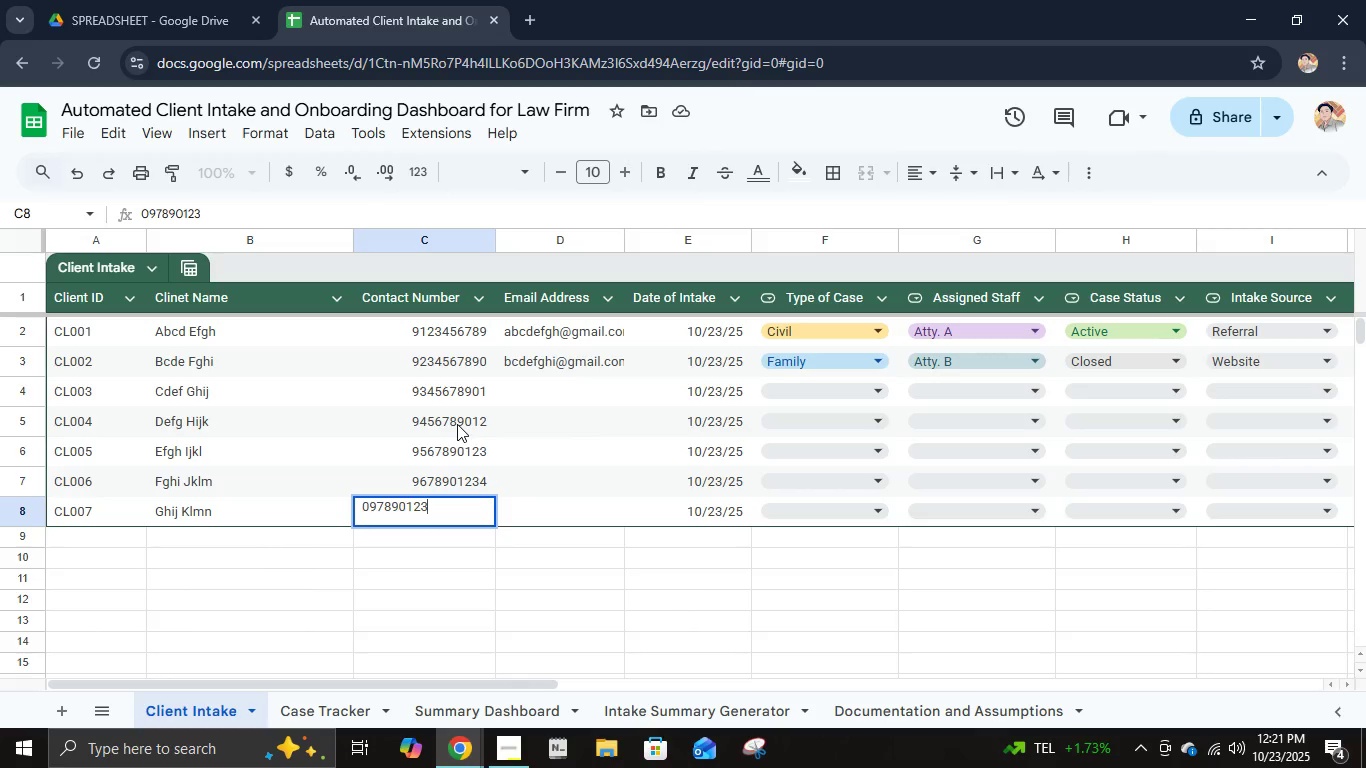 
key(Numpad4)
 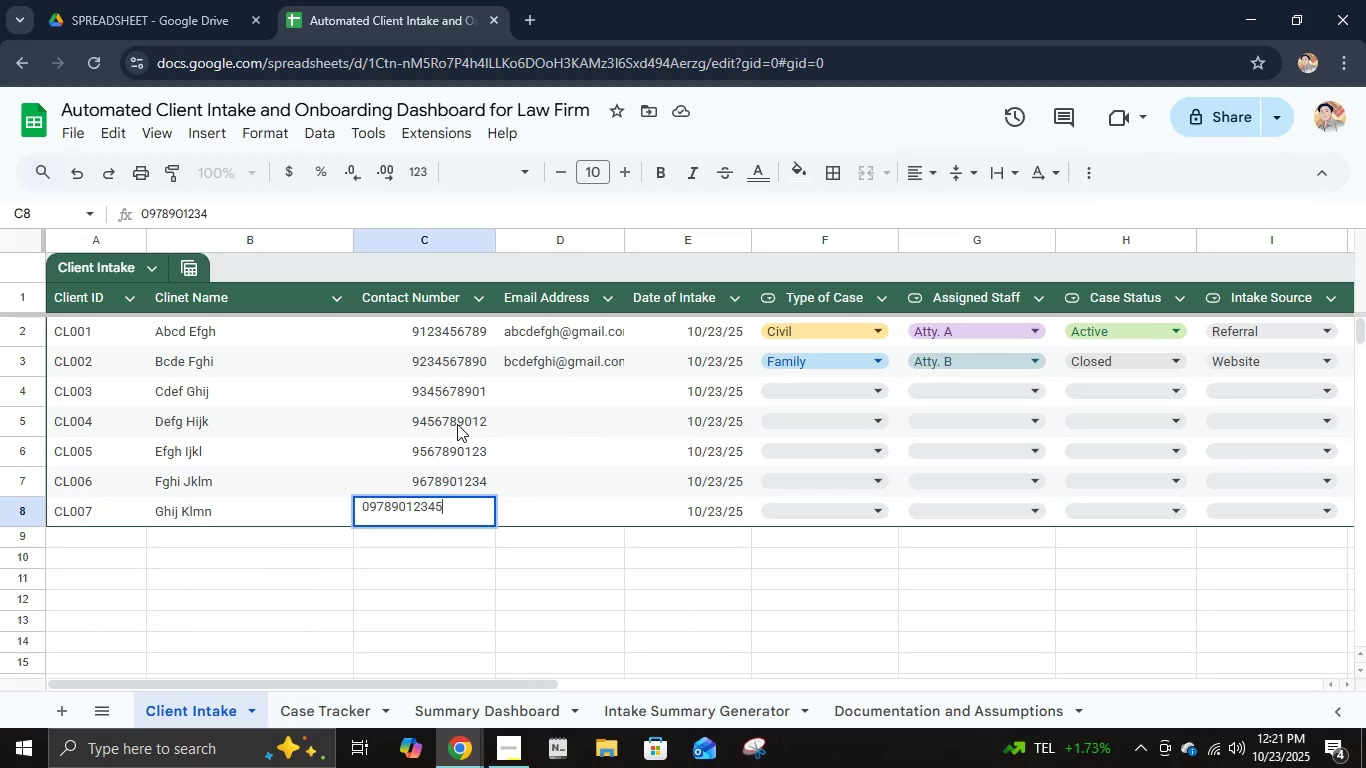 
key(Numpad5)
 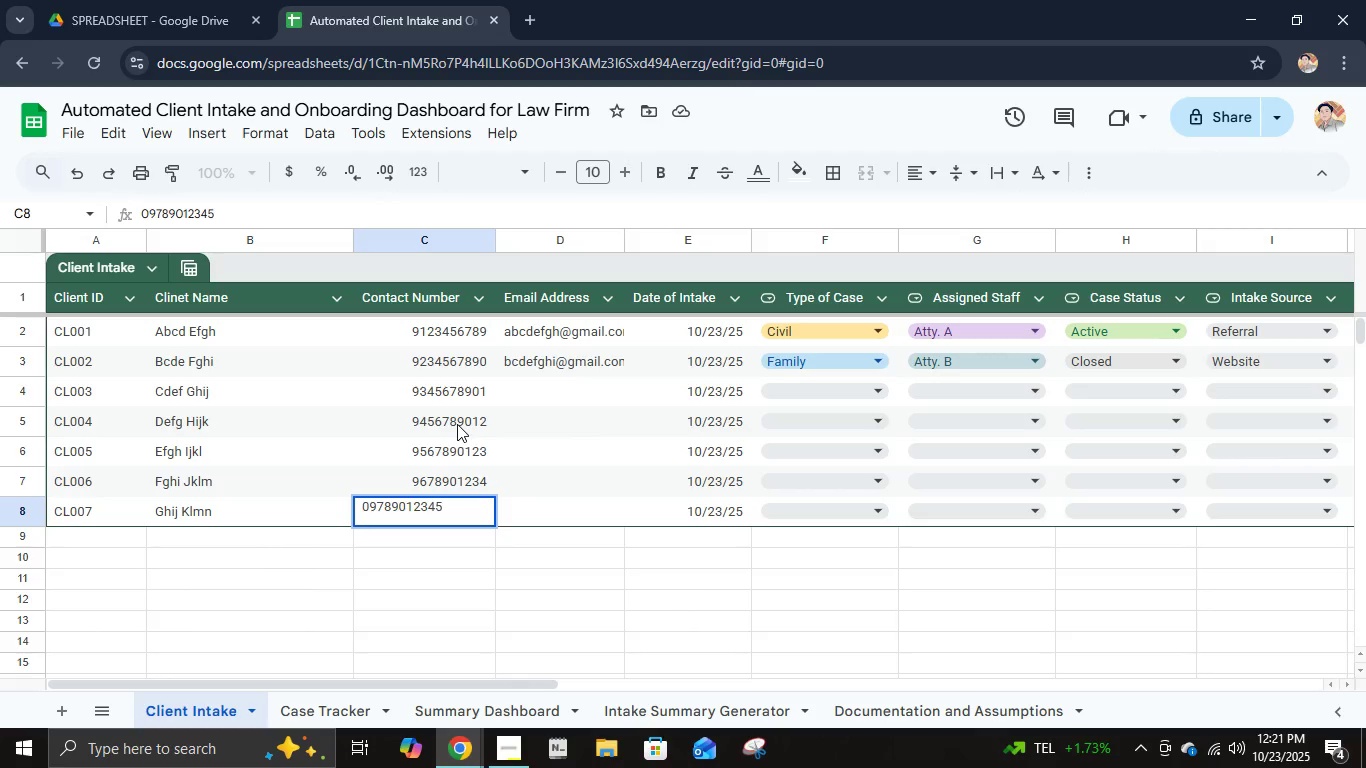 
key(ArrowRight)
 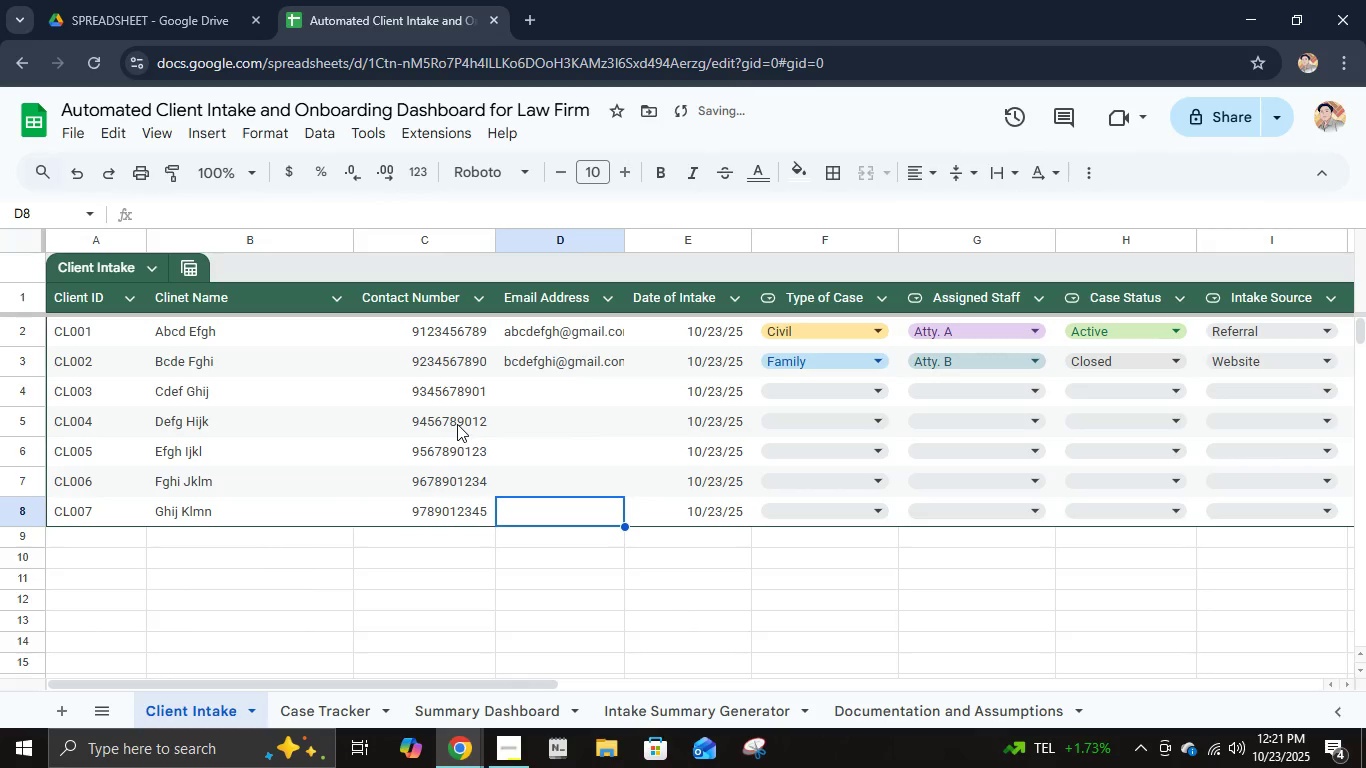 
key(ArrowUp)
 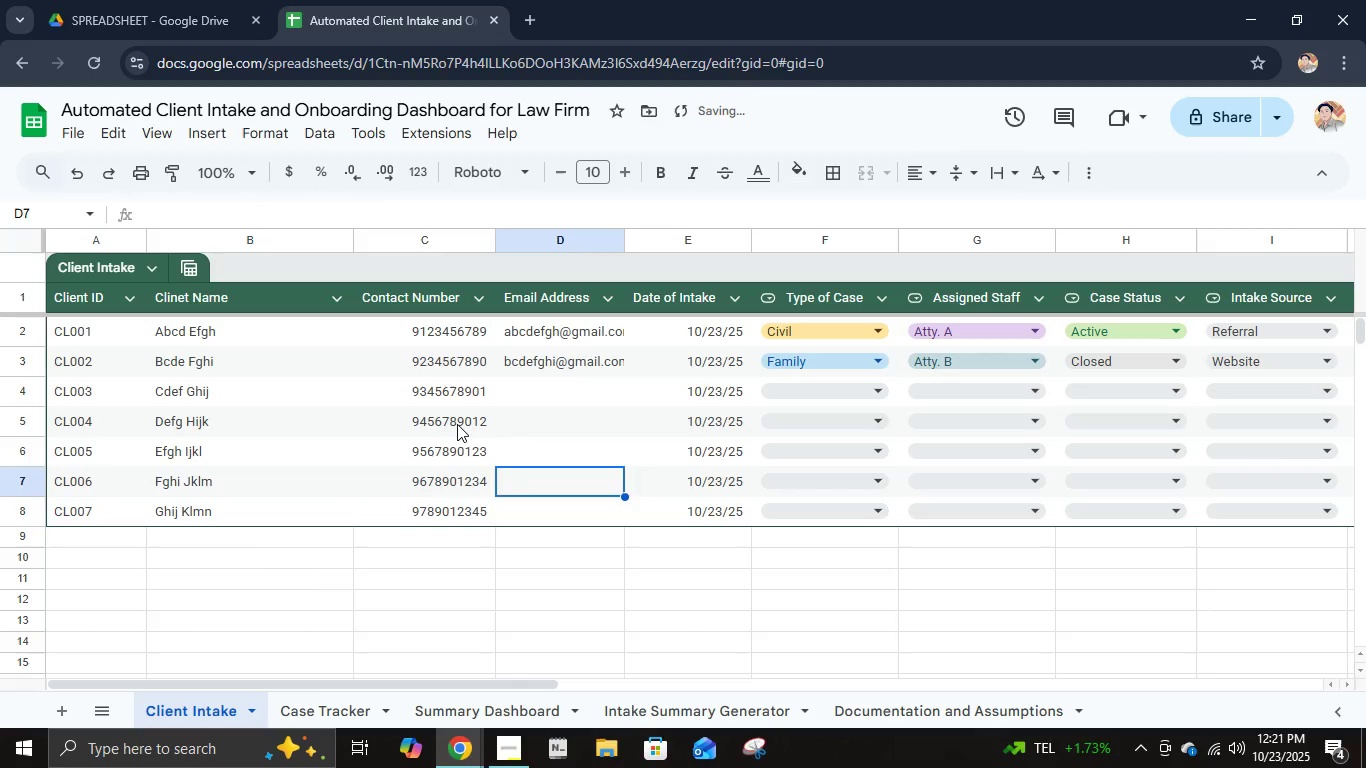 
key(ArrowUp)
 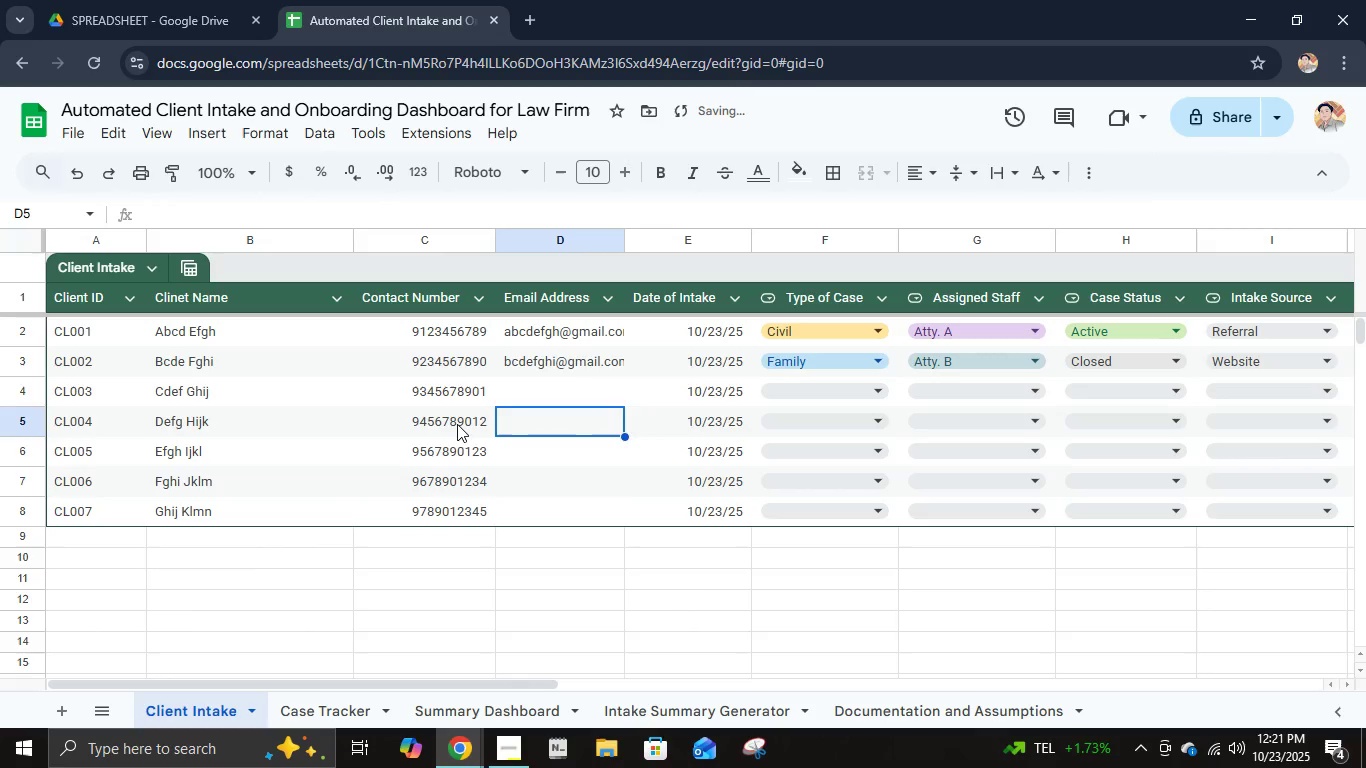 
key(ArrowUp)
 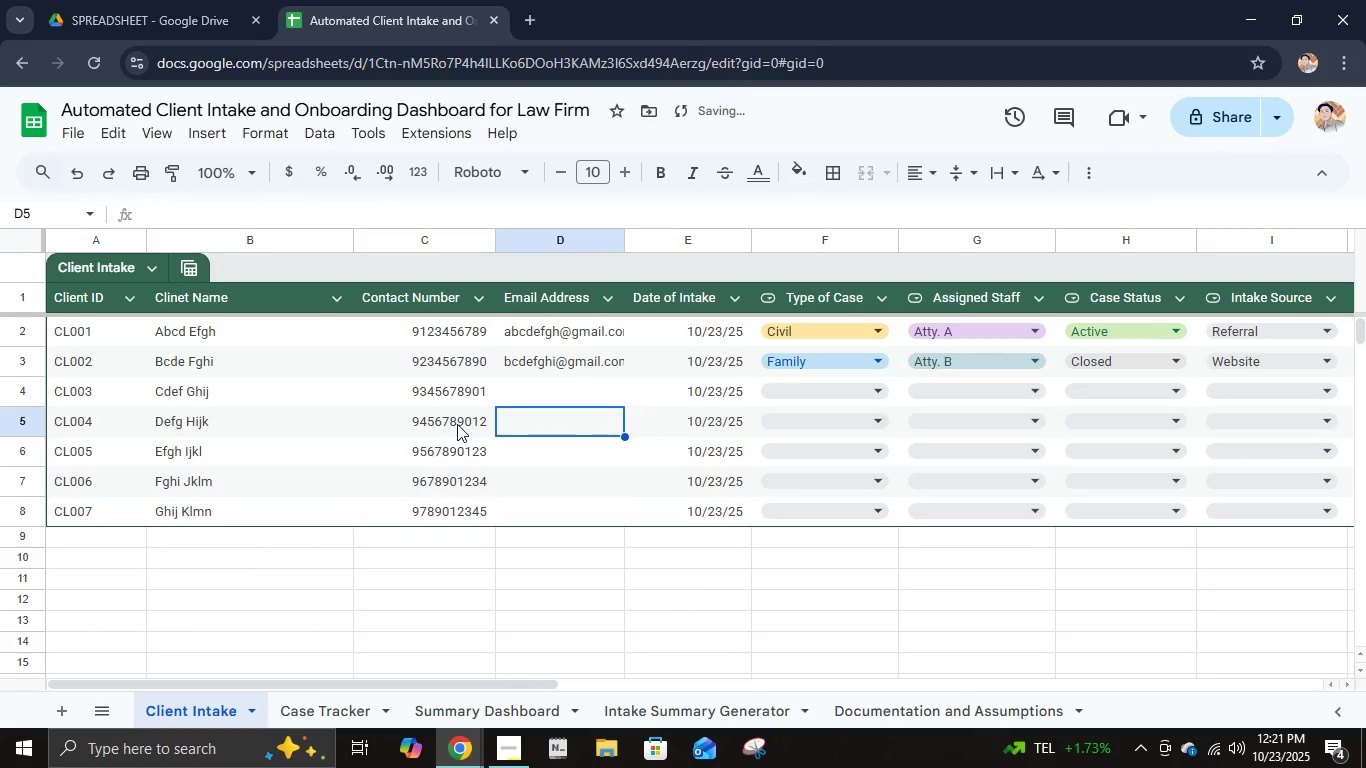 
key(ArrowUp)
 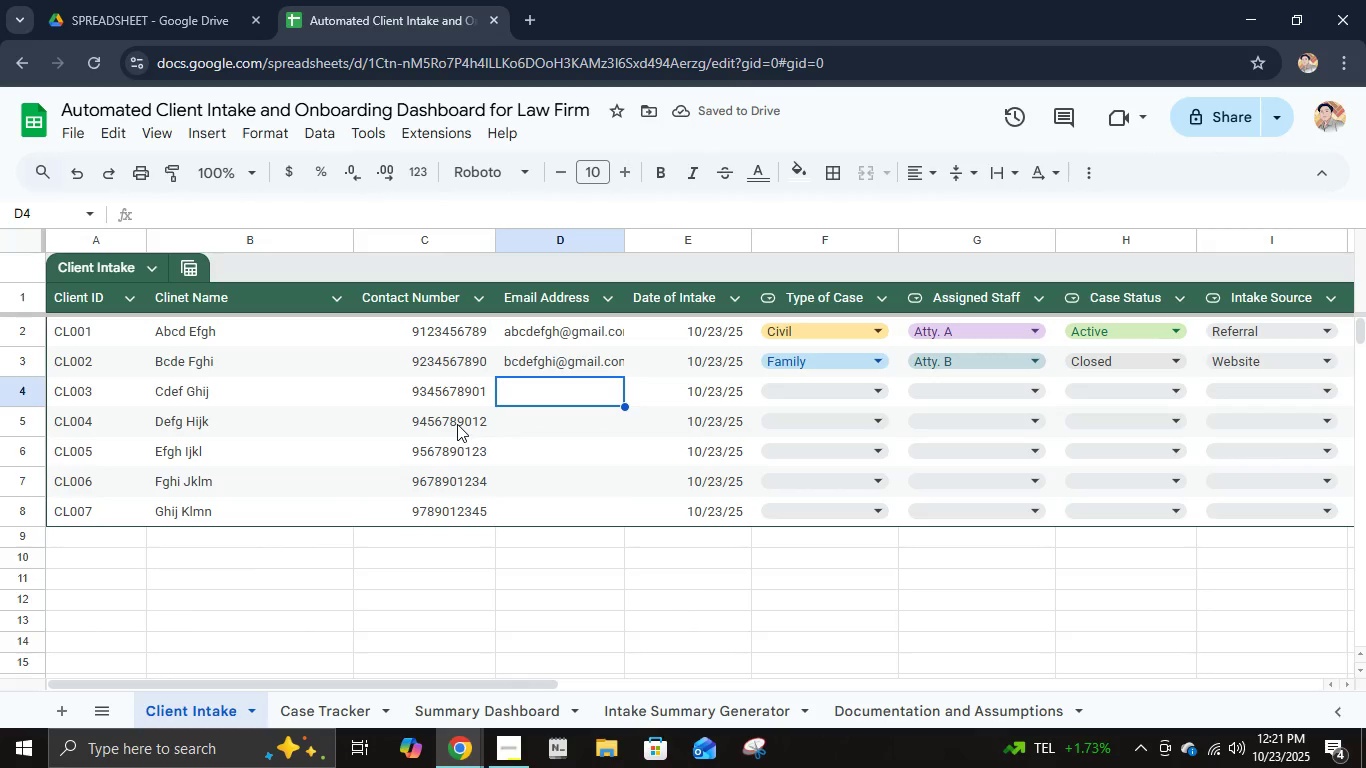 
type(cdefghij@gmail.com)
 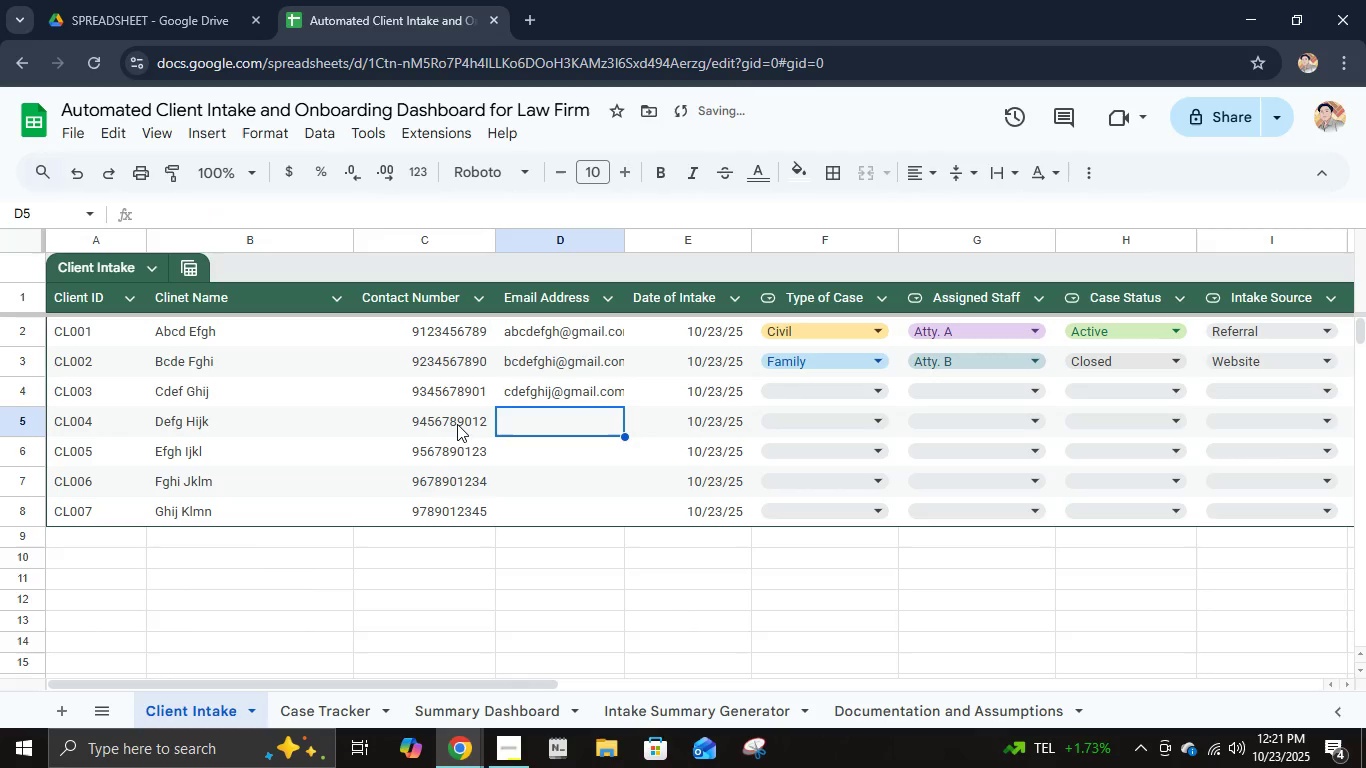 
 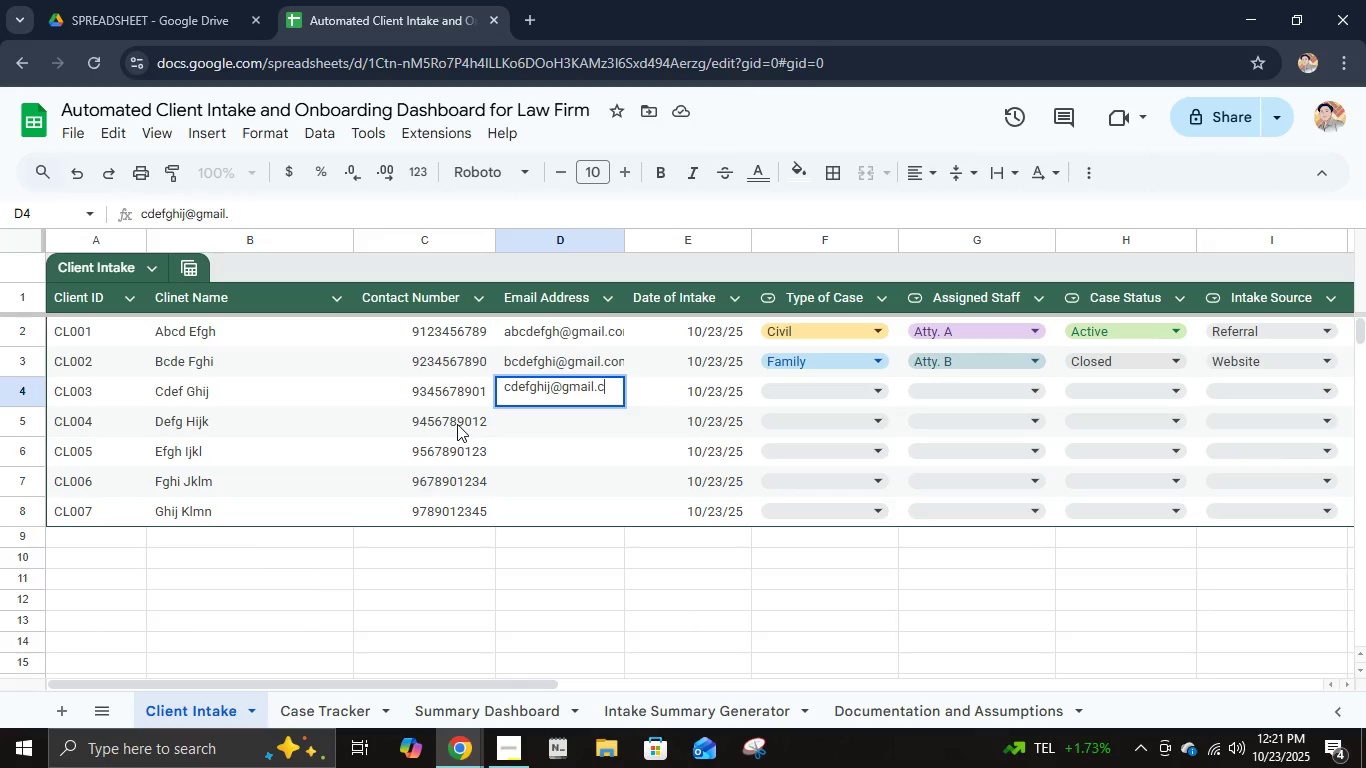 
key(Enter)
 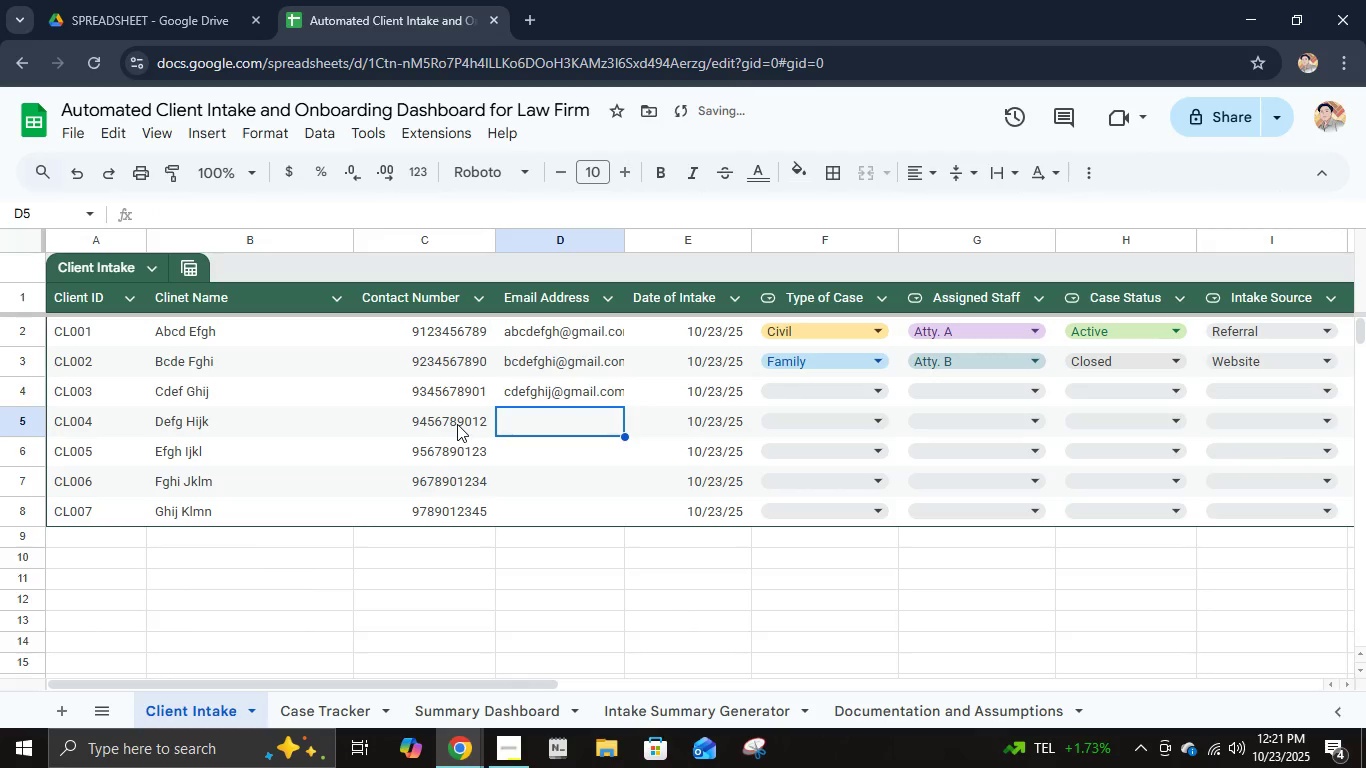 
type(defghijk@mg)
key(Backspace)
key(Backspace)
type(gmail com)
 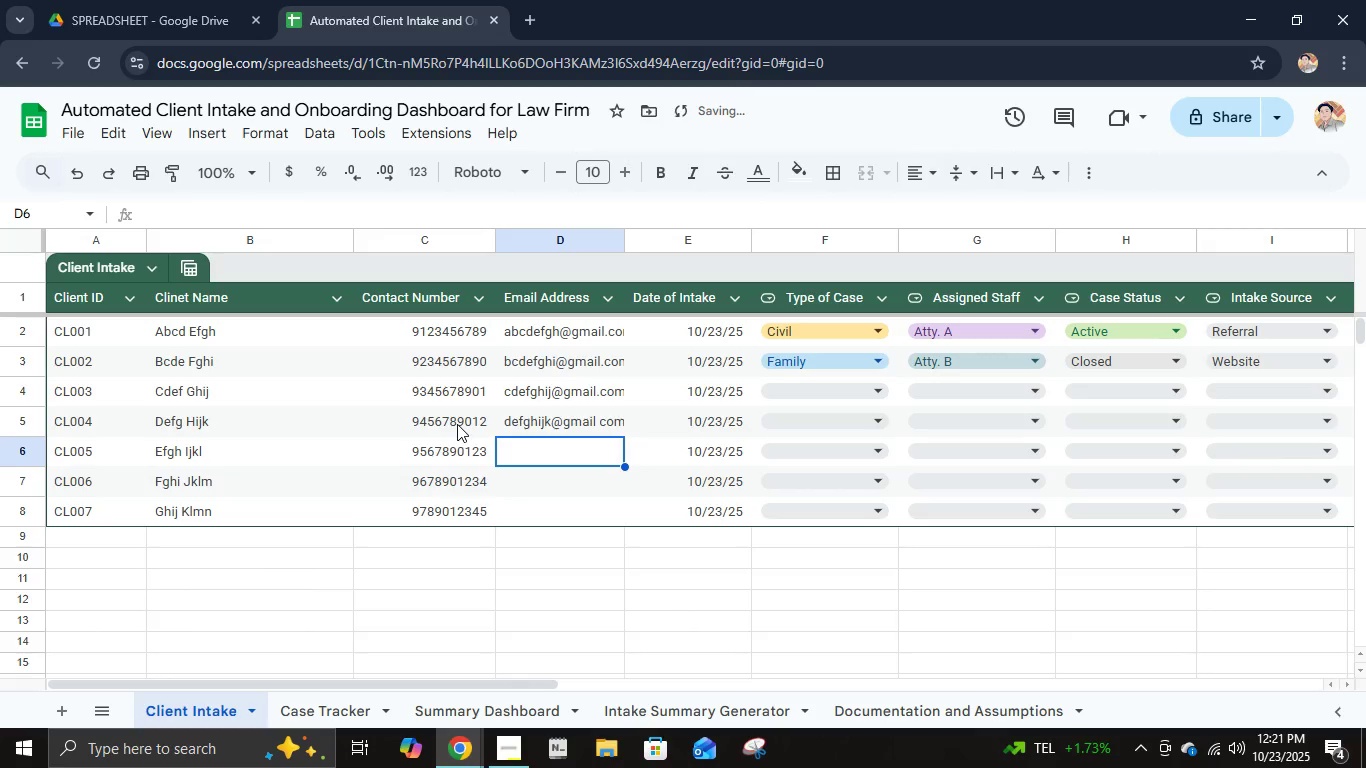 
 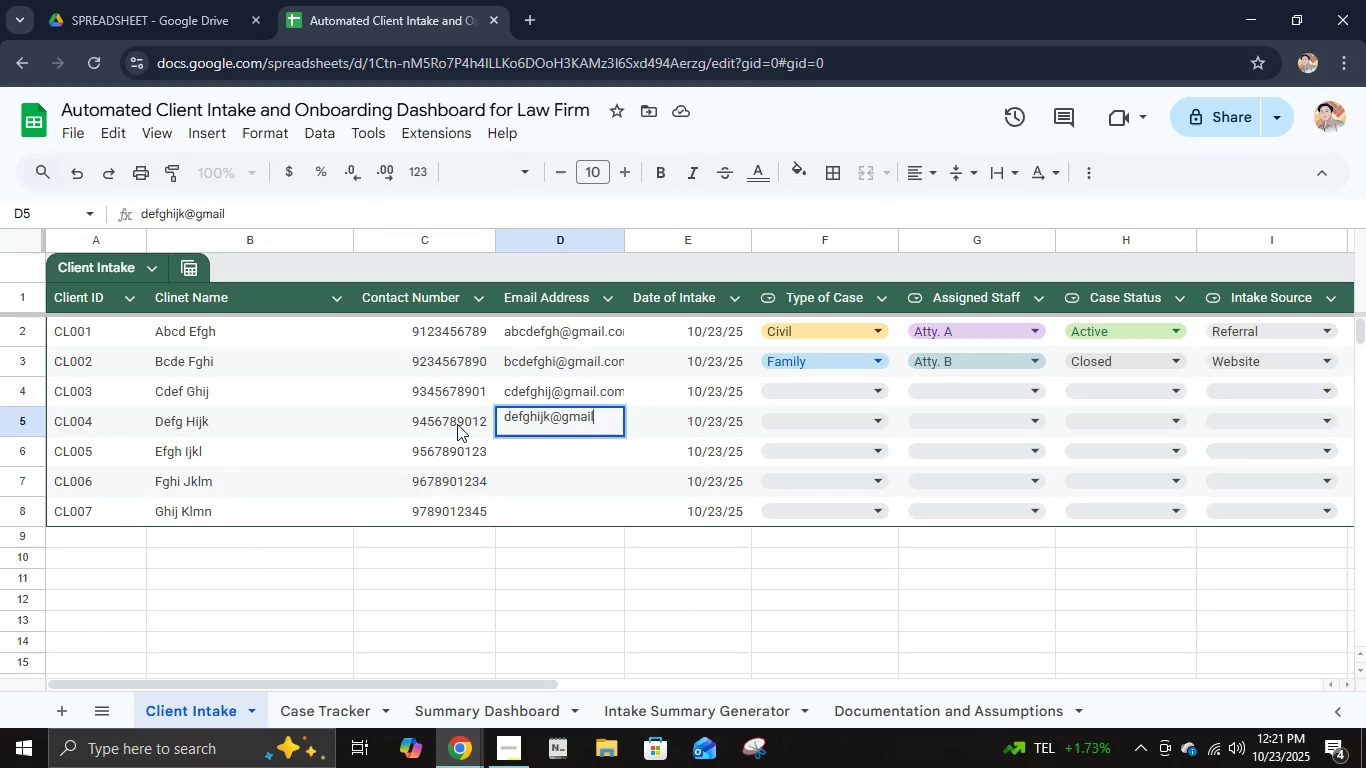 
key(Enter)
 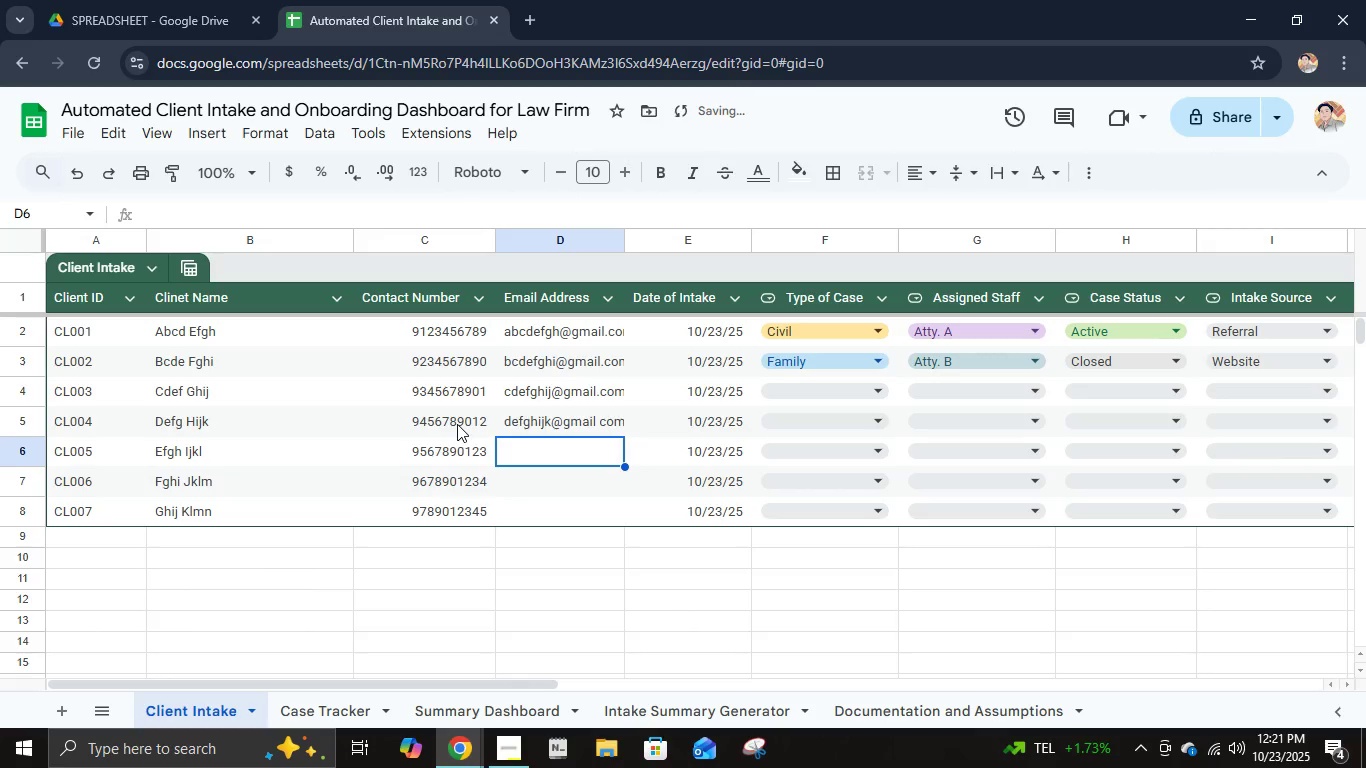 
type(efghijkl@gmailc.)
key(Backspace)
type(.)
key(Backspace)
key(Backspace)
type(.com)
 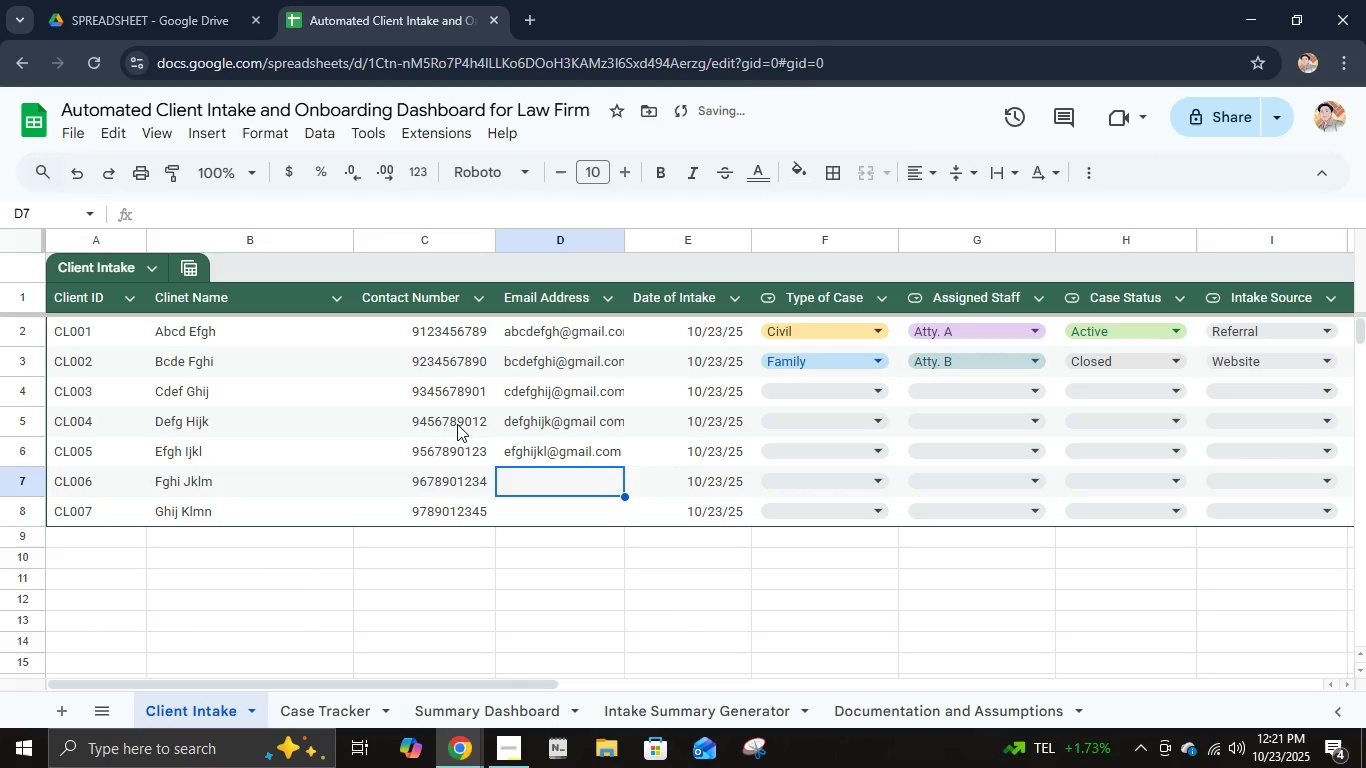 
 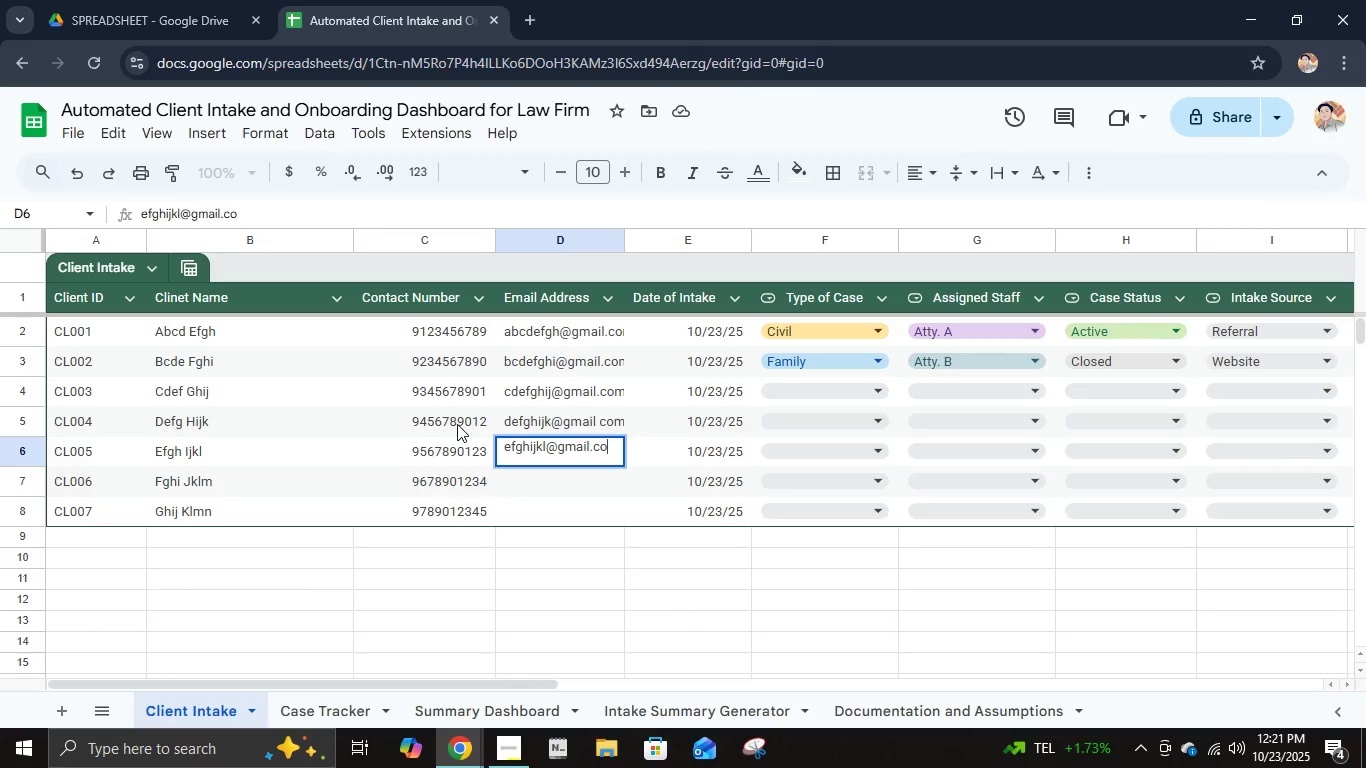 
key(Enter)
 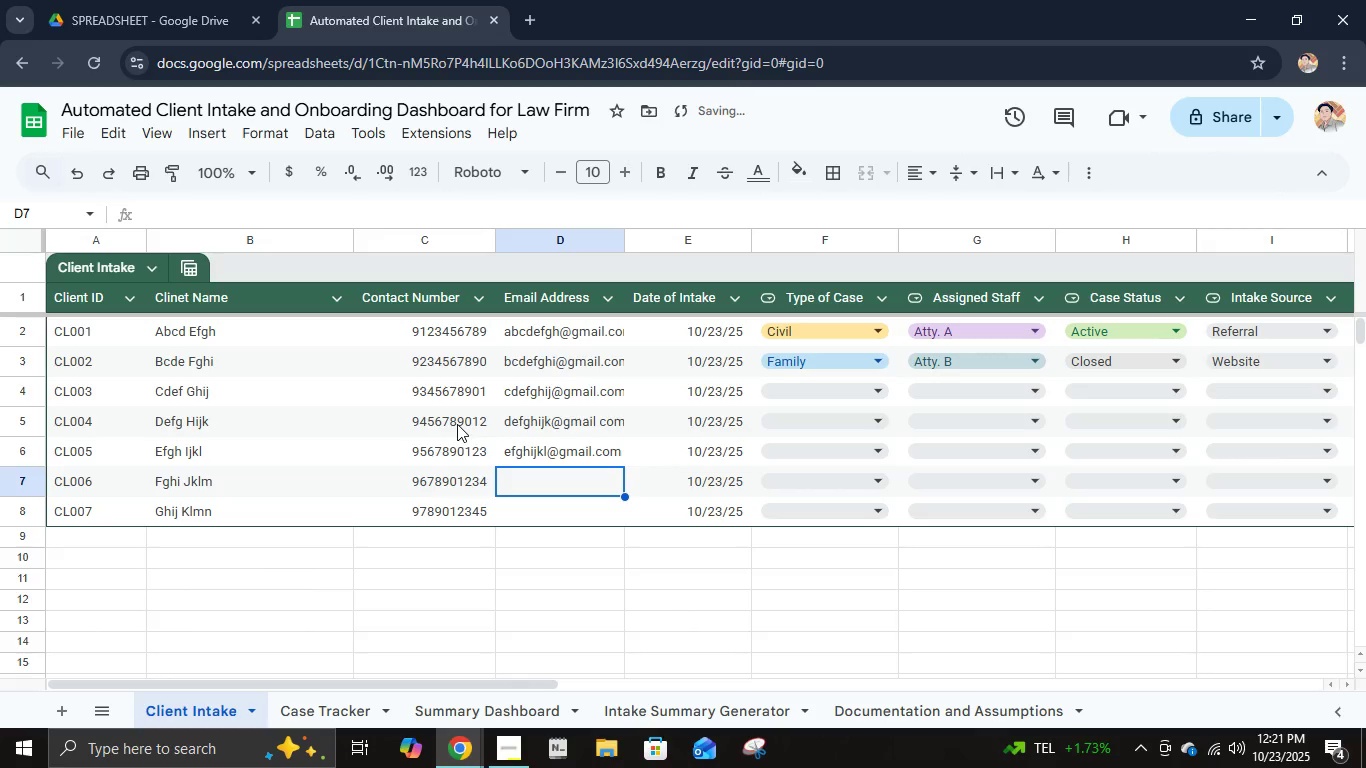 
type(fghijklh)
key(Backspace)
type(m@gmail.com)
 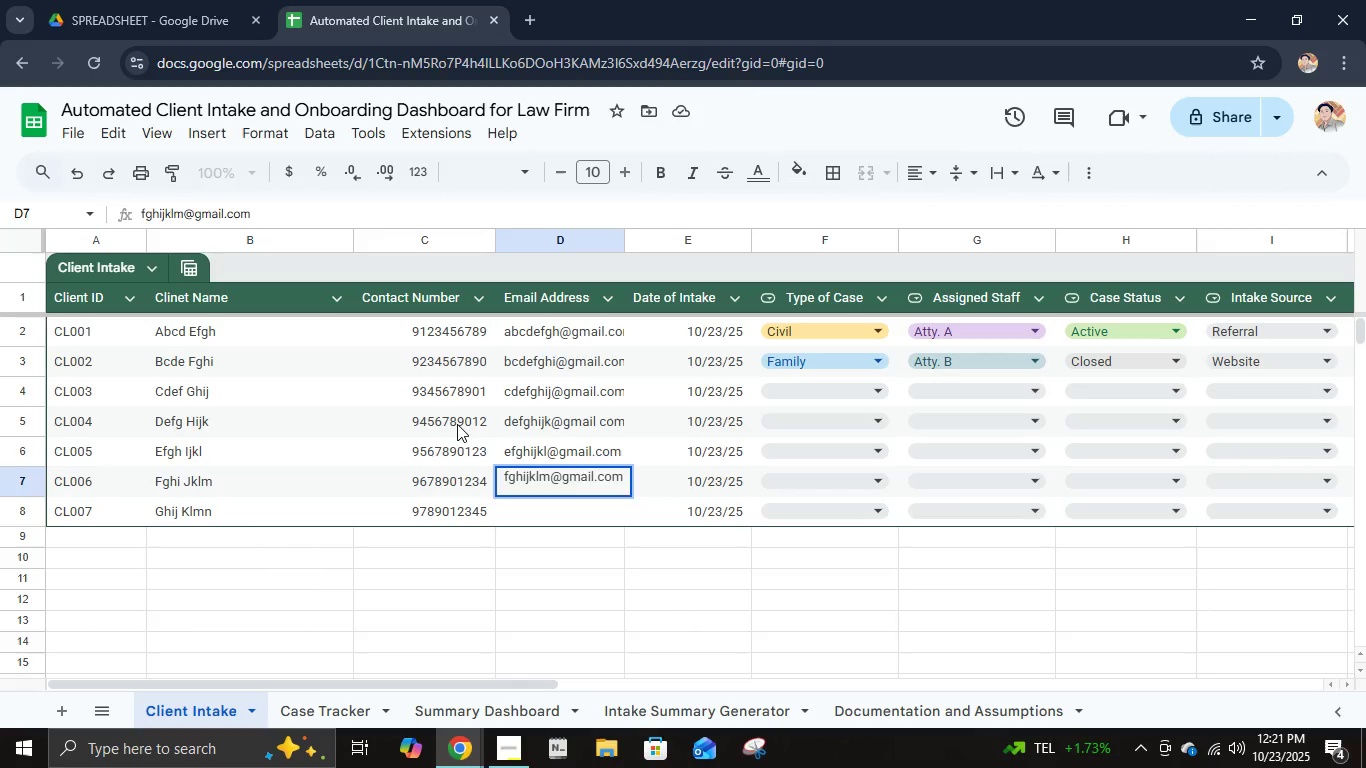 
key(Enter)
 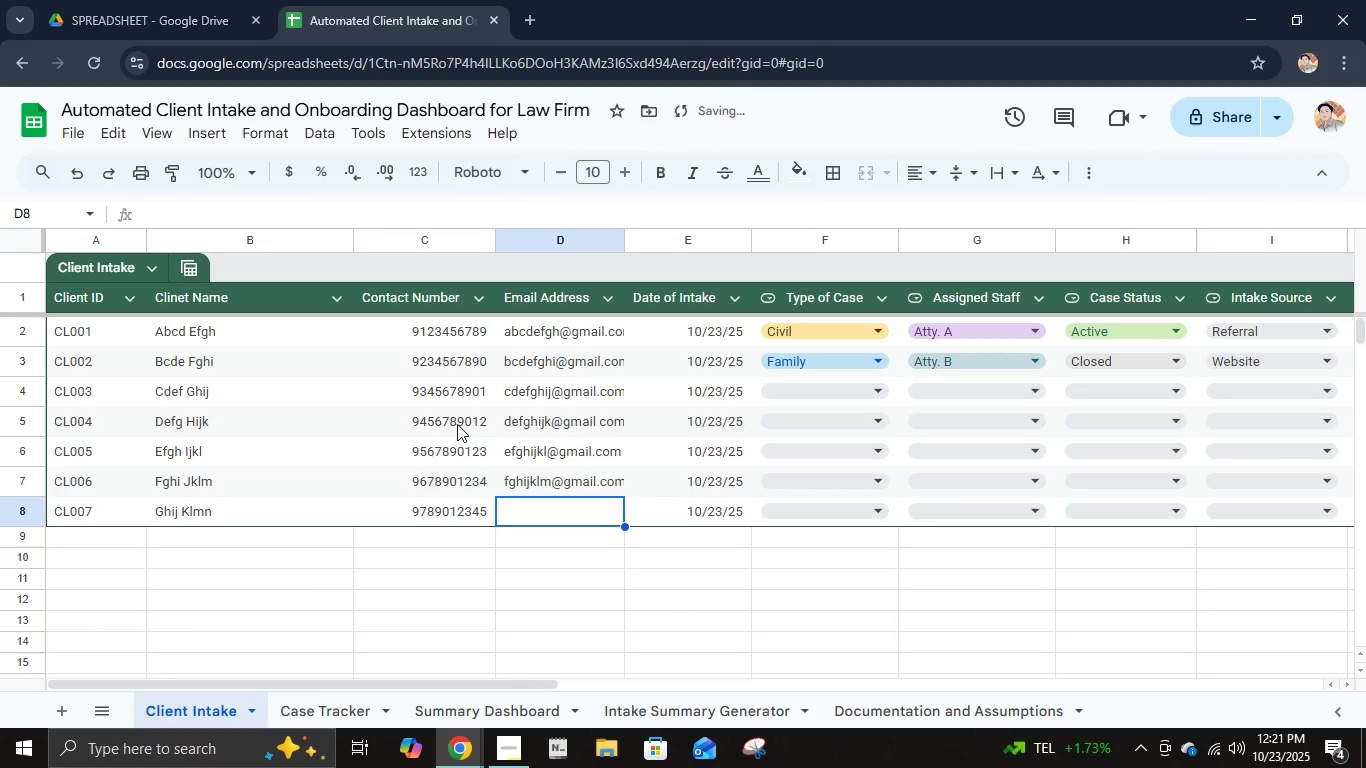 
type(ghijklmn@gmail.com)
key(Tab)
 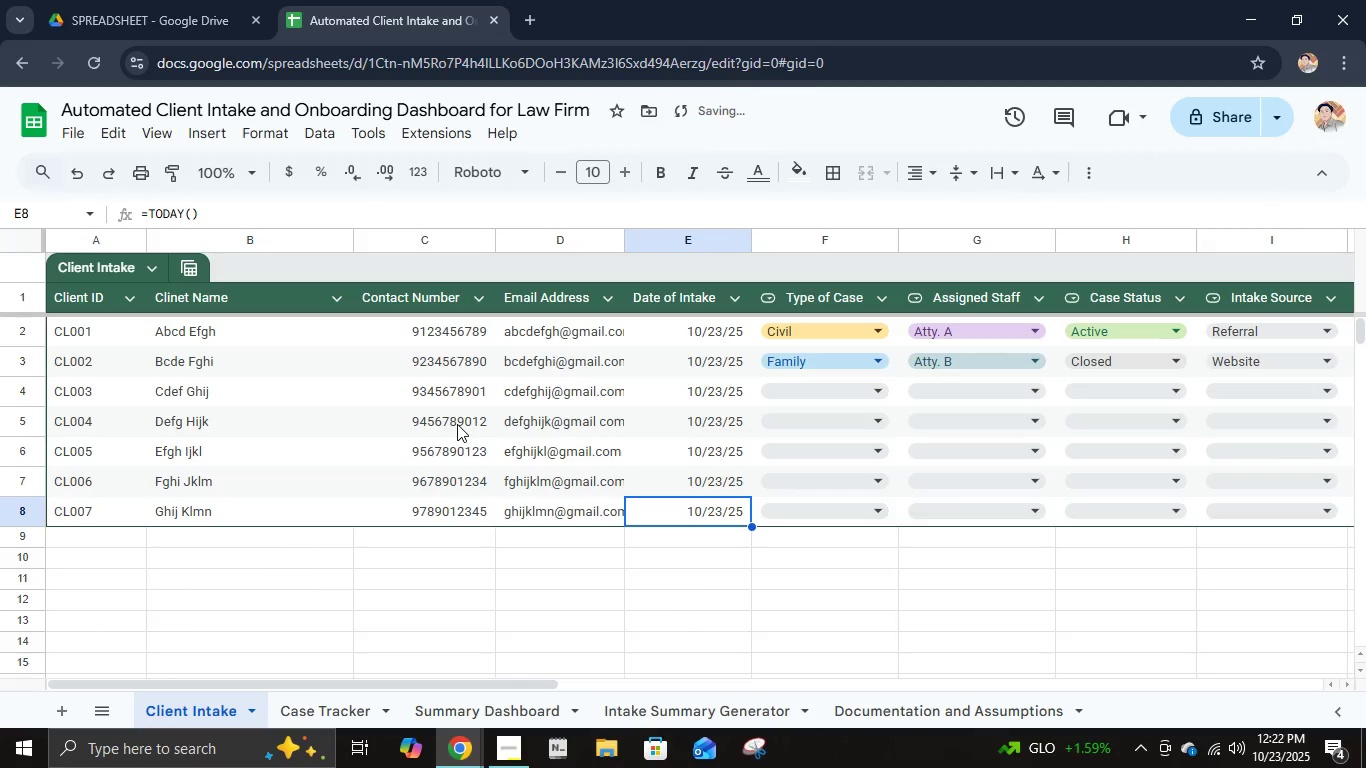 
wait(14.65)
 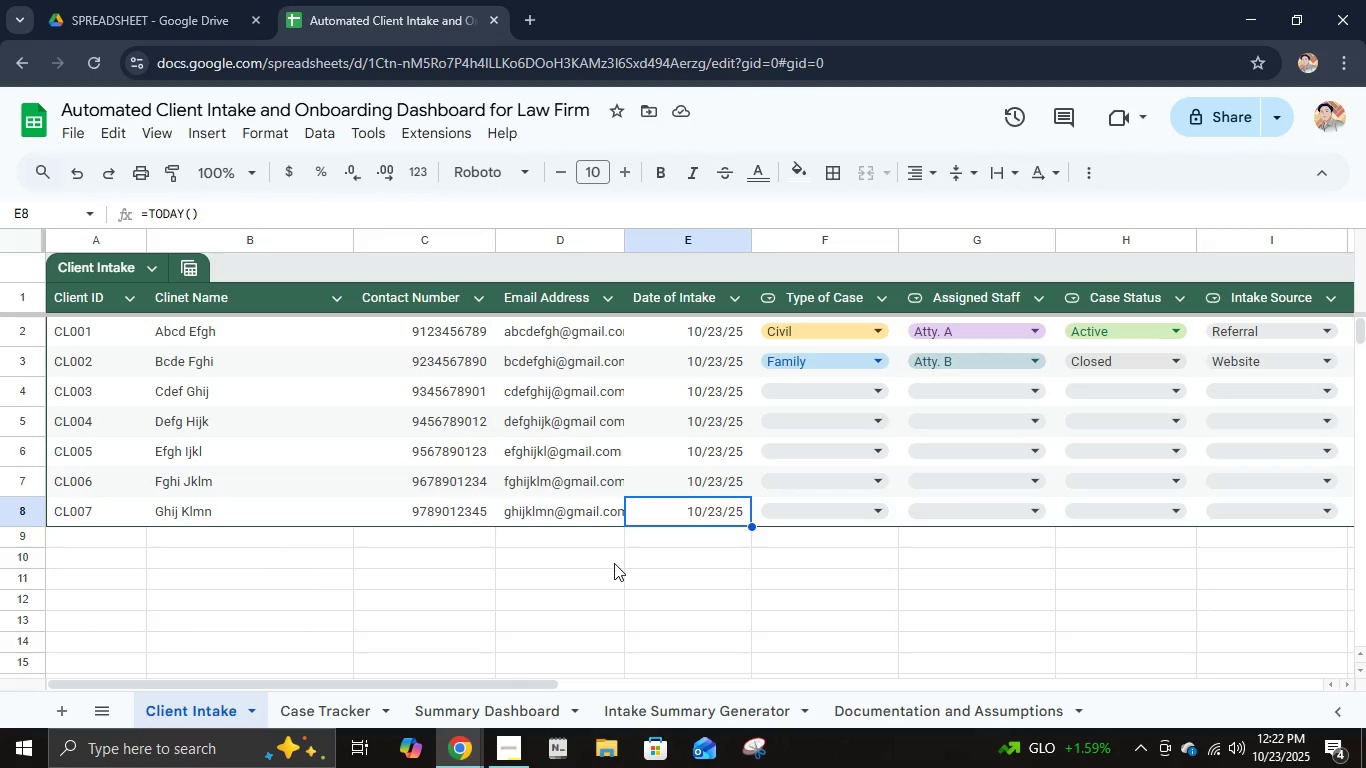 
left_click_drag(start_coordinate=[502, 686], to_coordinate=[590, 688])
 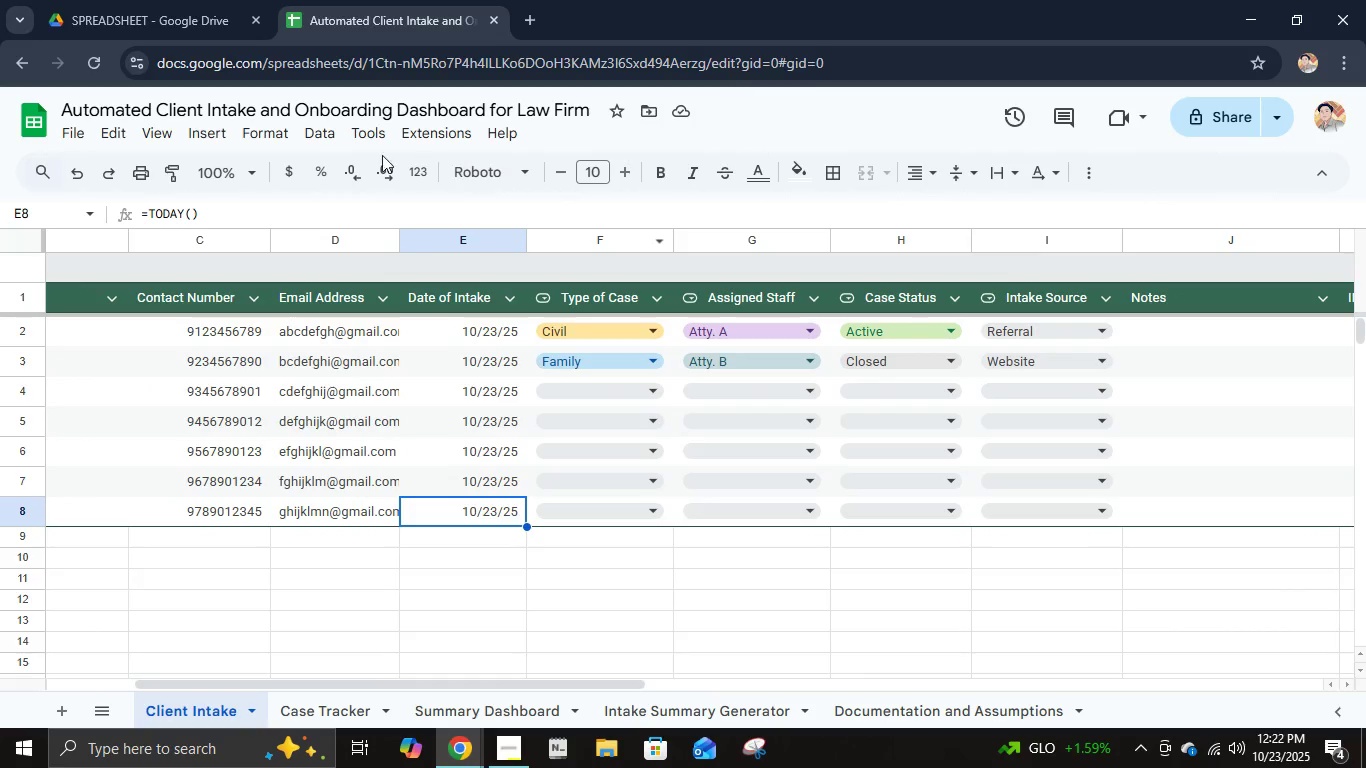 
left_click([265, 126])
 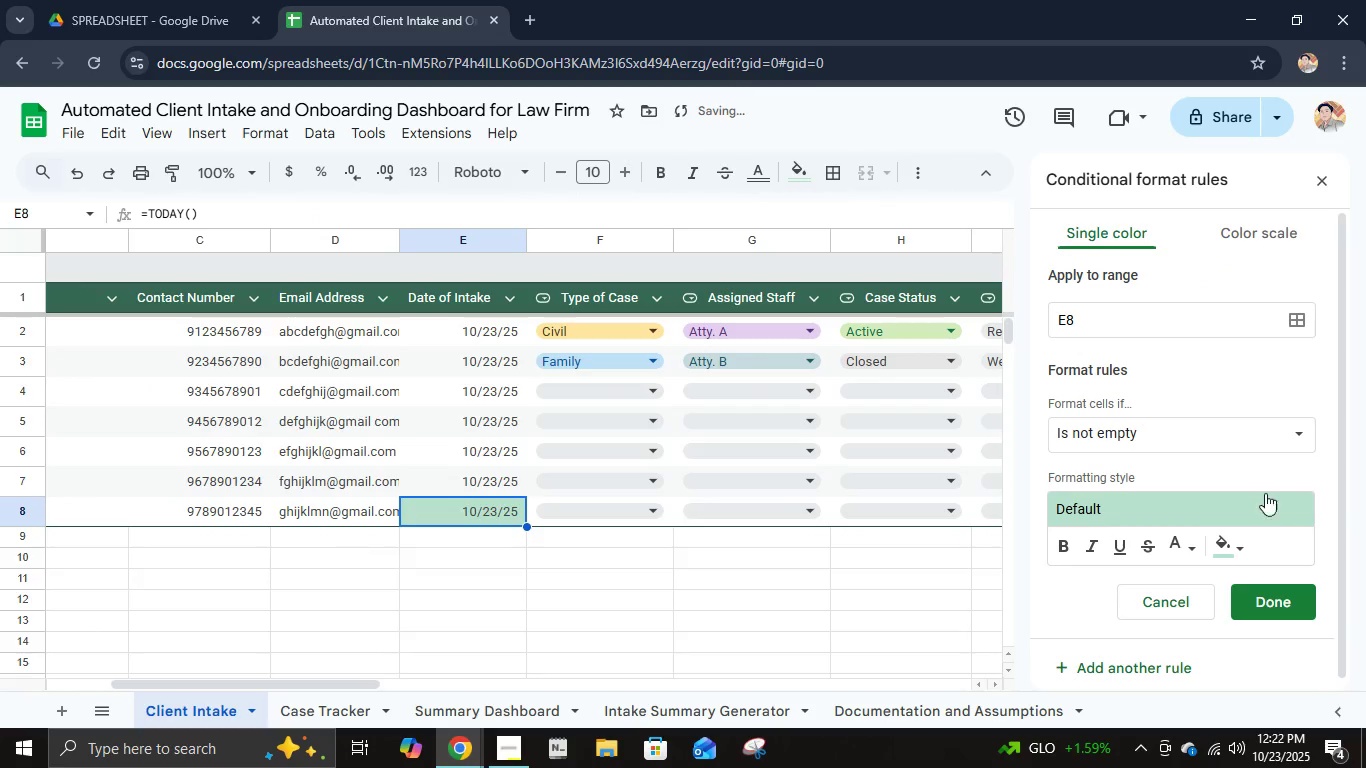 
left_click([1144, 331])
 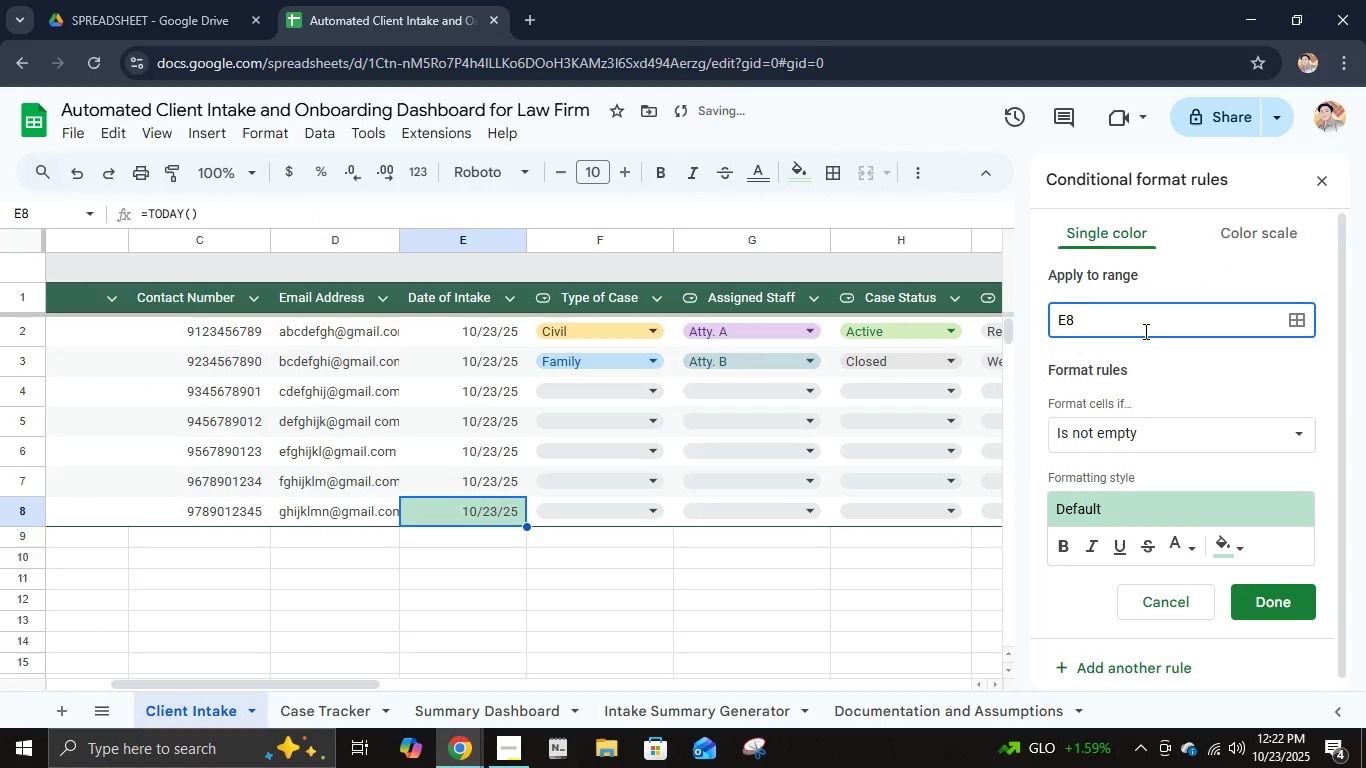 
key(Control+A)
 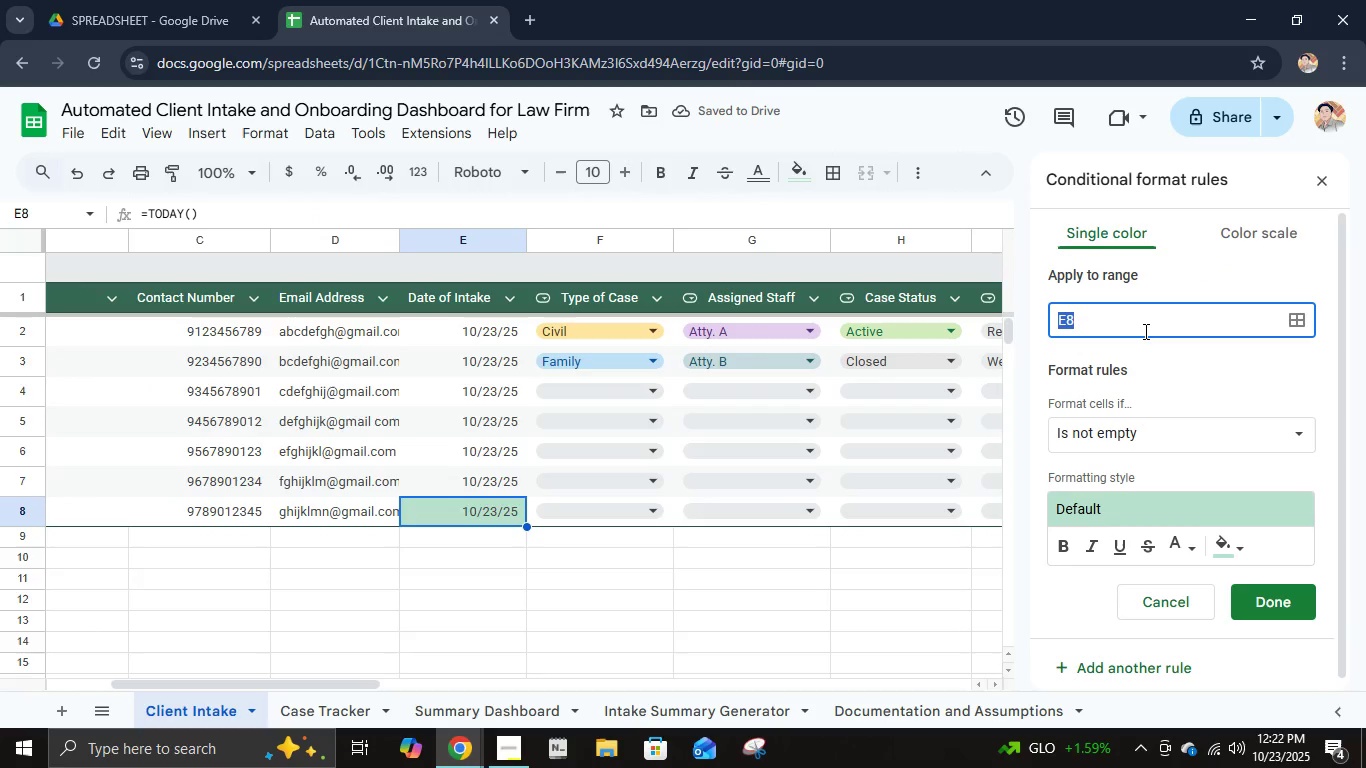 
hold_key(key=ShiftLeft, duration=0.31)
 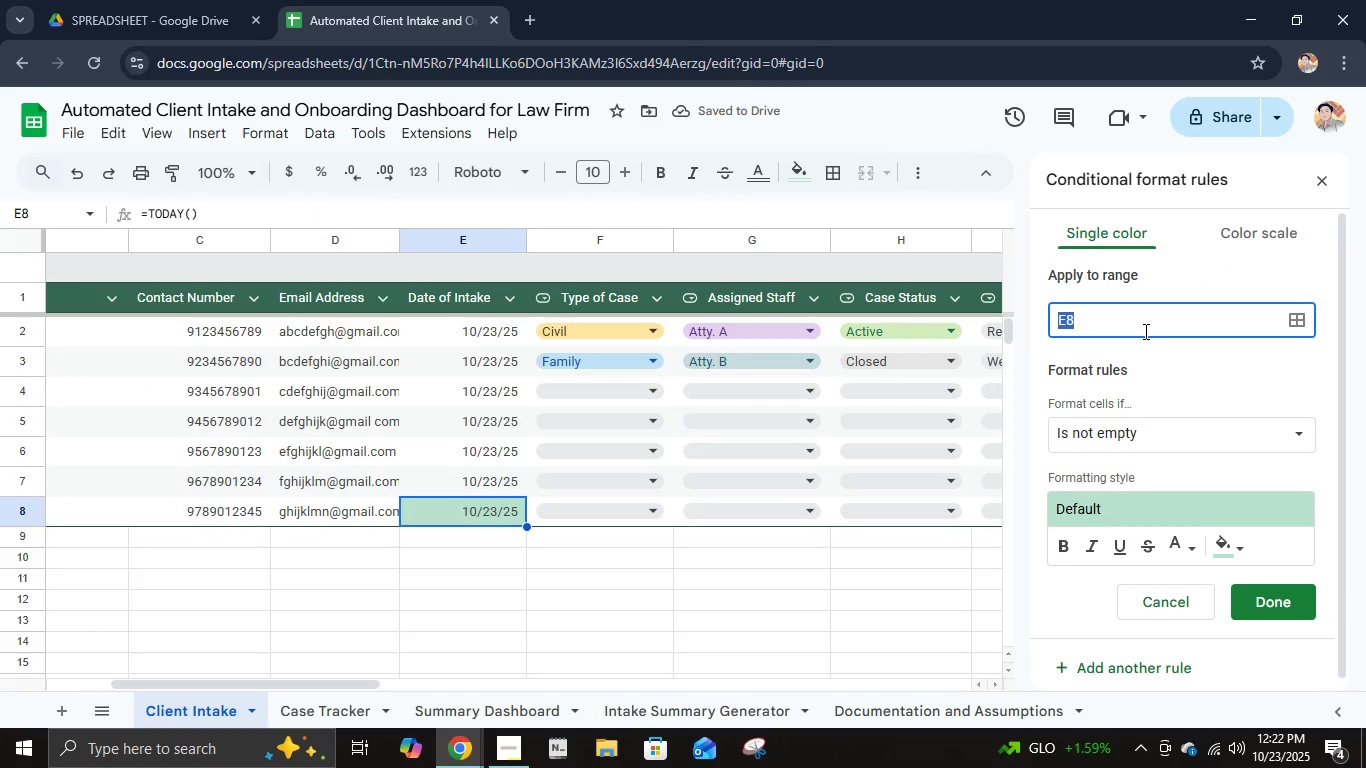 
type(A2:)
 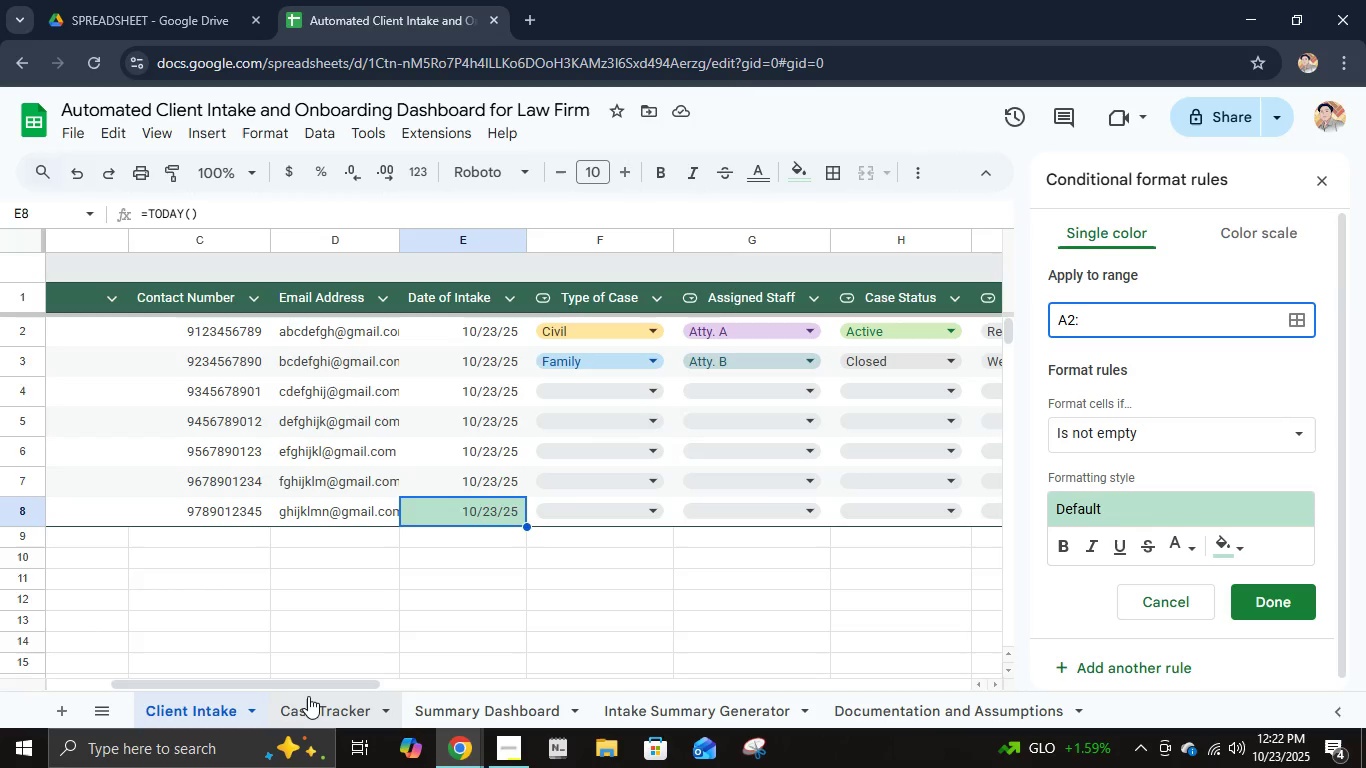 
left_click_drag(start_coordinate=[302, 686], to_coordinate=[655, 702])
 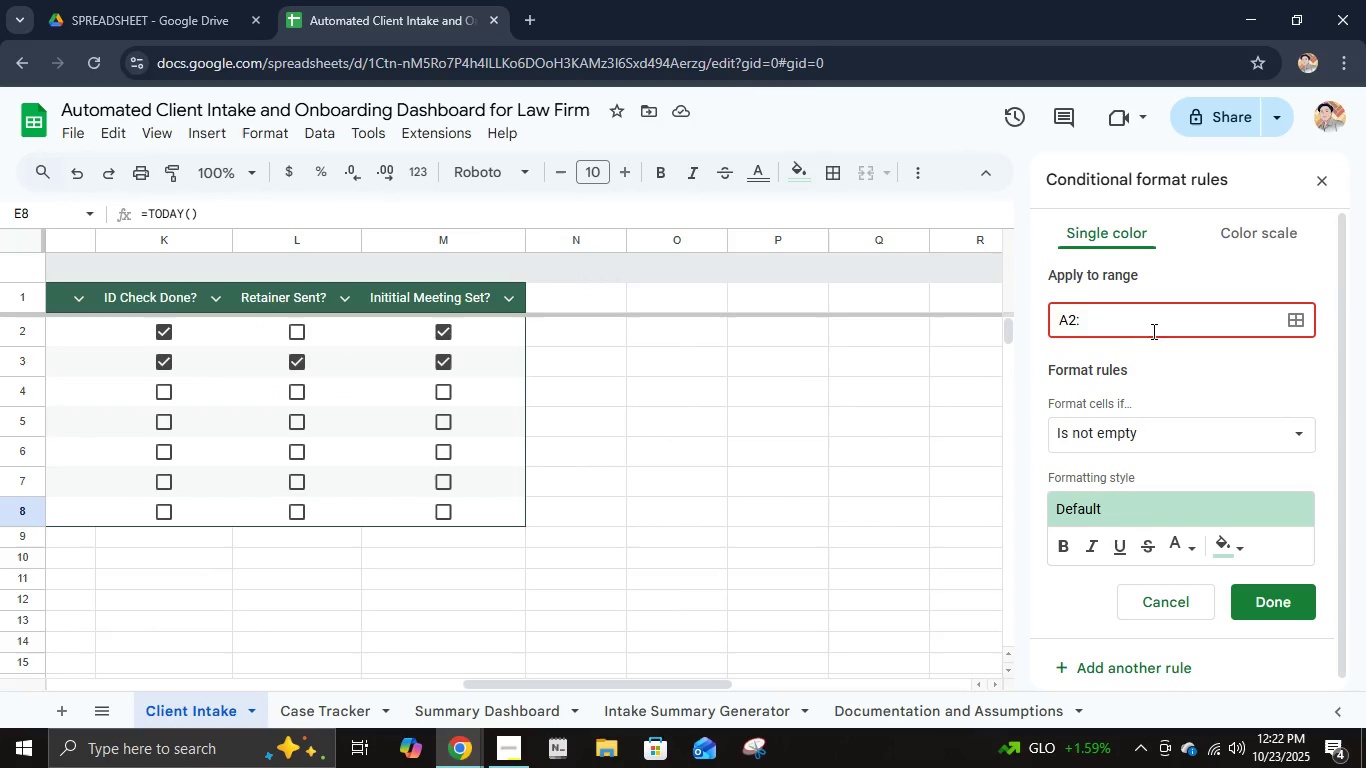 
left_click([1156, 324])
 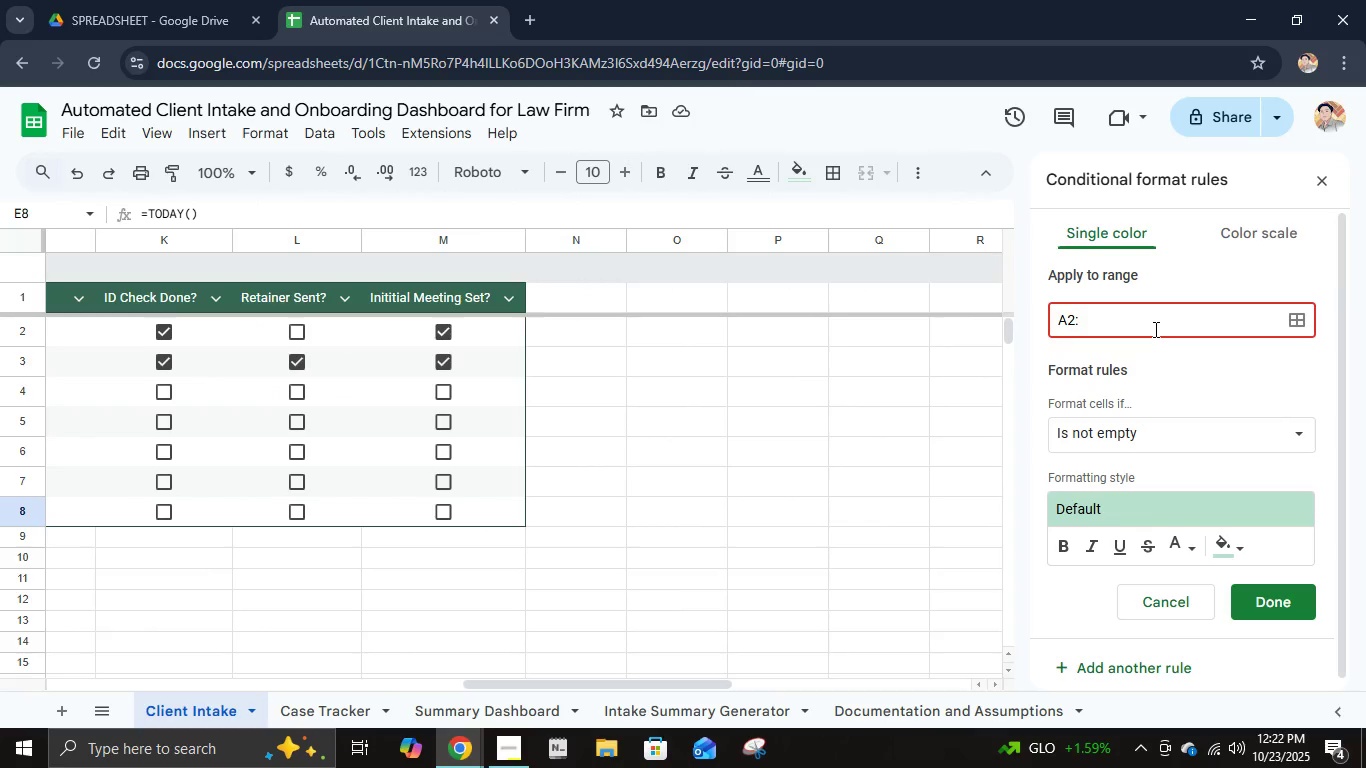 
key(Shift+M)
 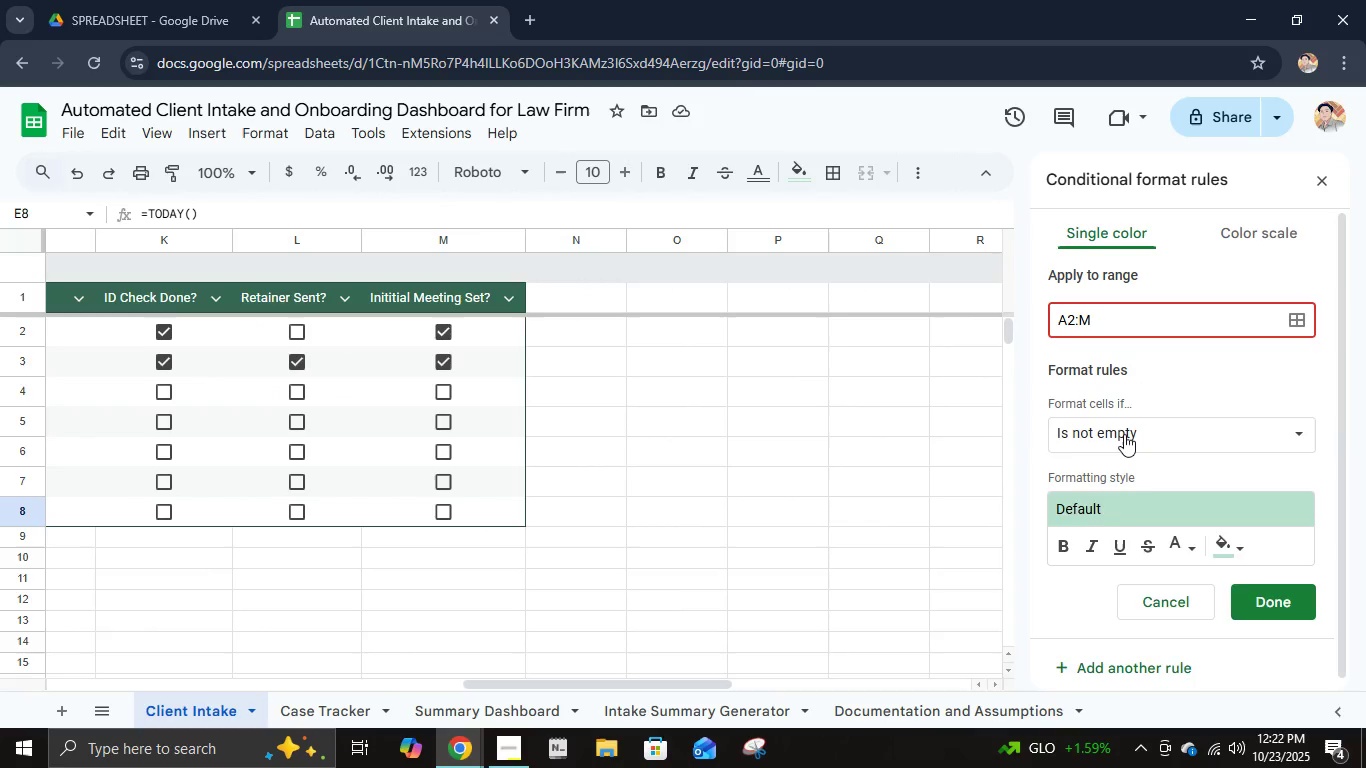 
left_click([1124, 434])
 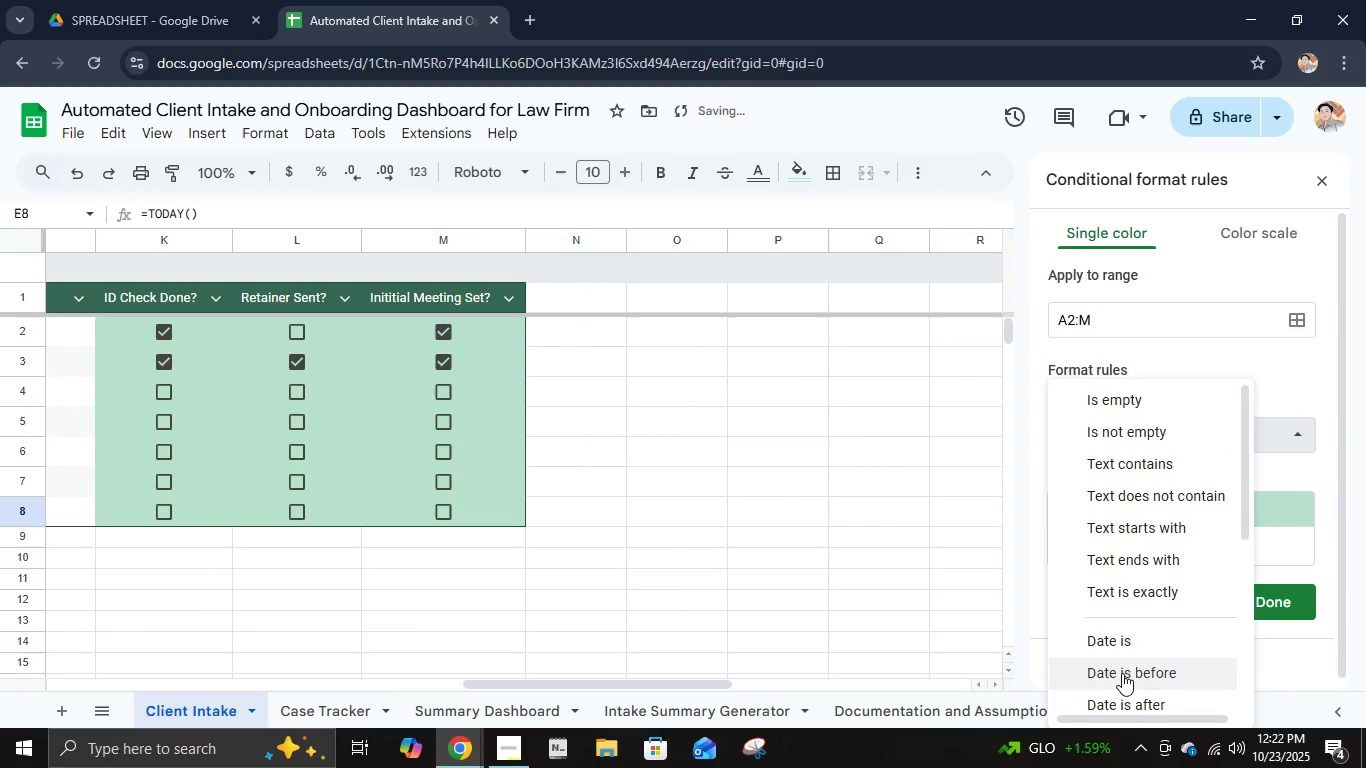 
scroll: coordinate [1122, 676], scroll_direction: down, amount: 6.0
 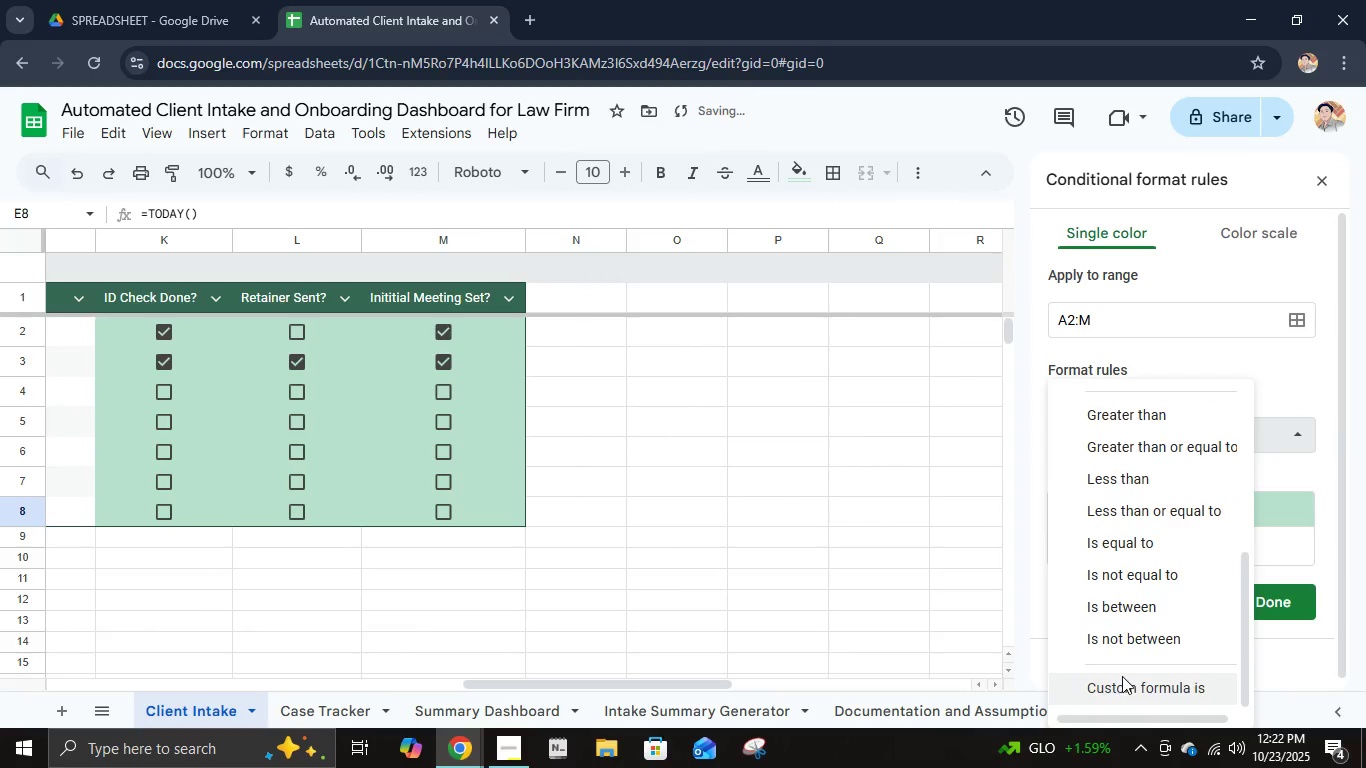 
double_click([1122, 676])
 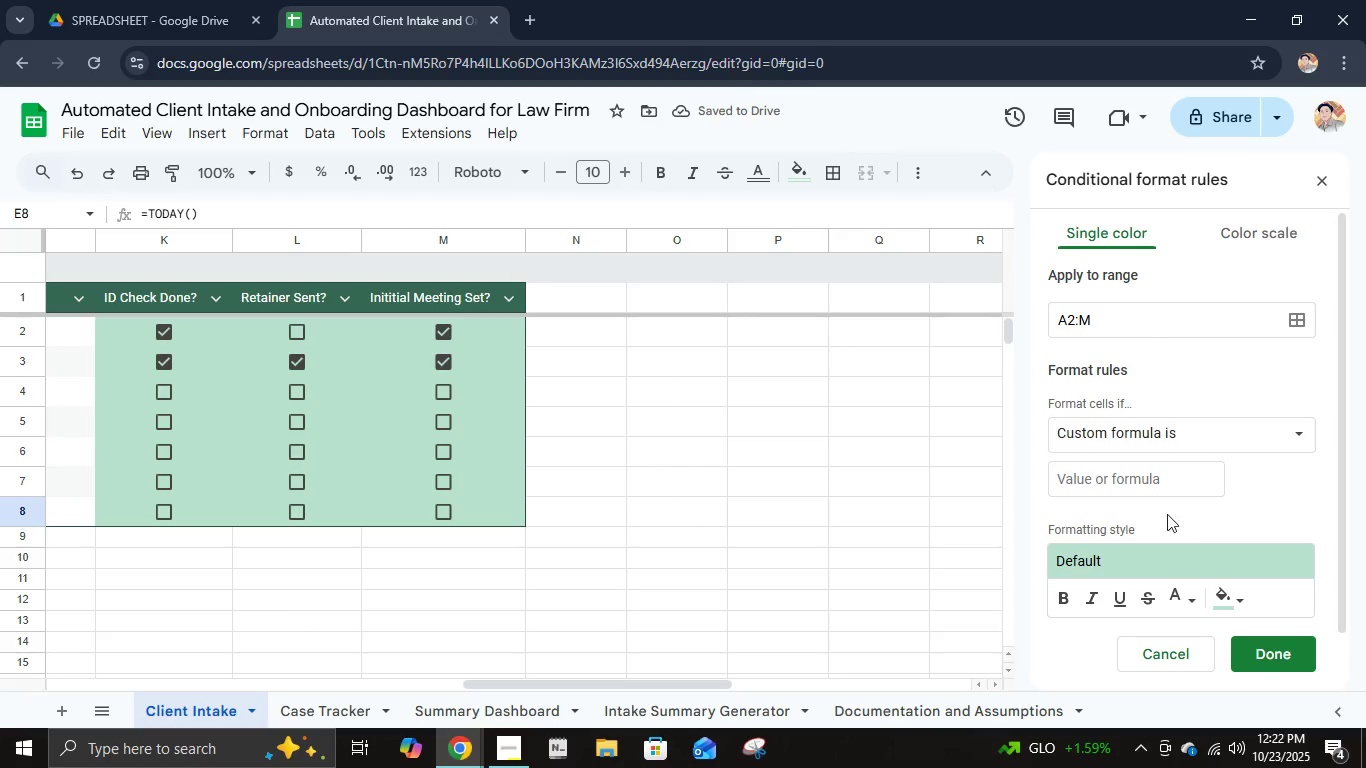 
left_click([1150, 479])
 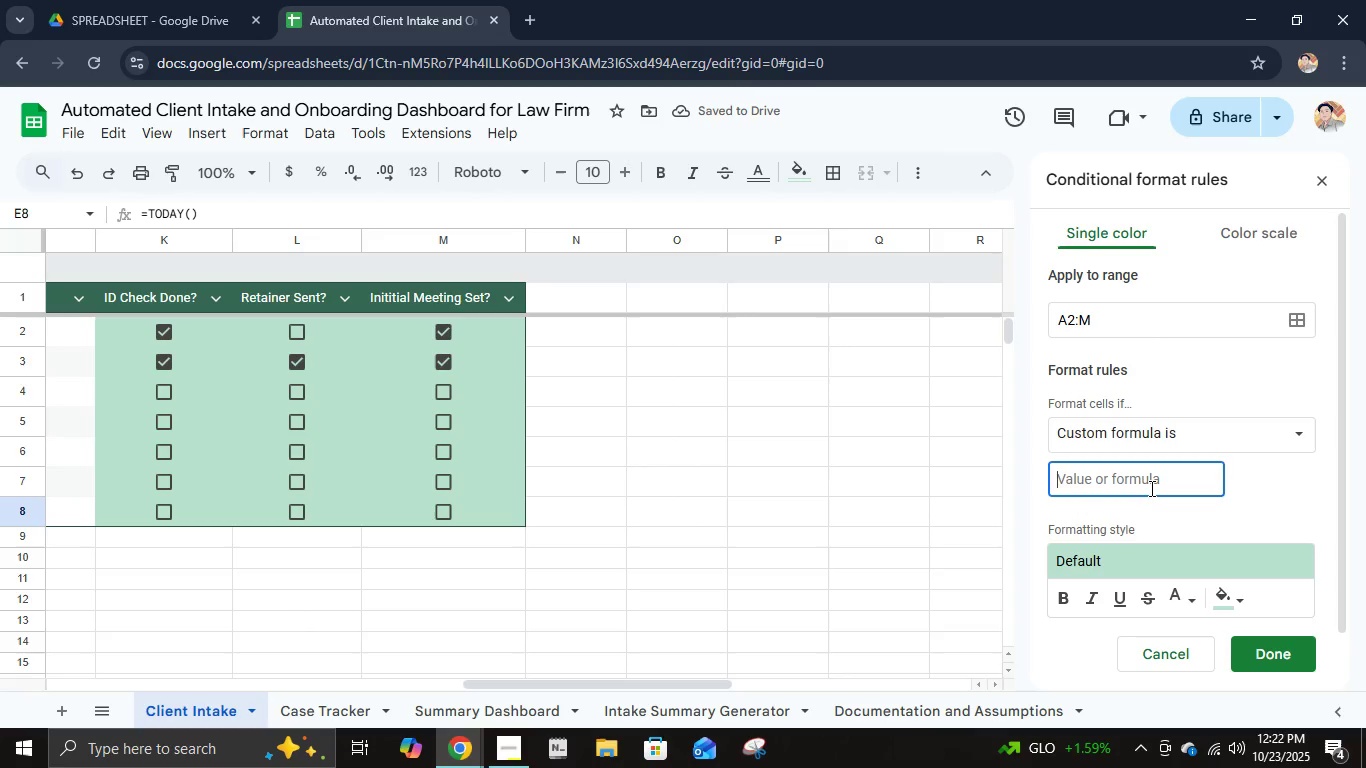 
type(=$G2="Active)
 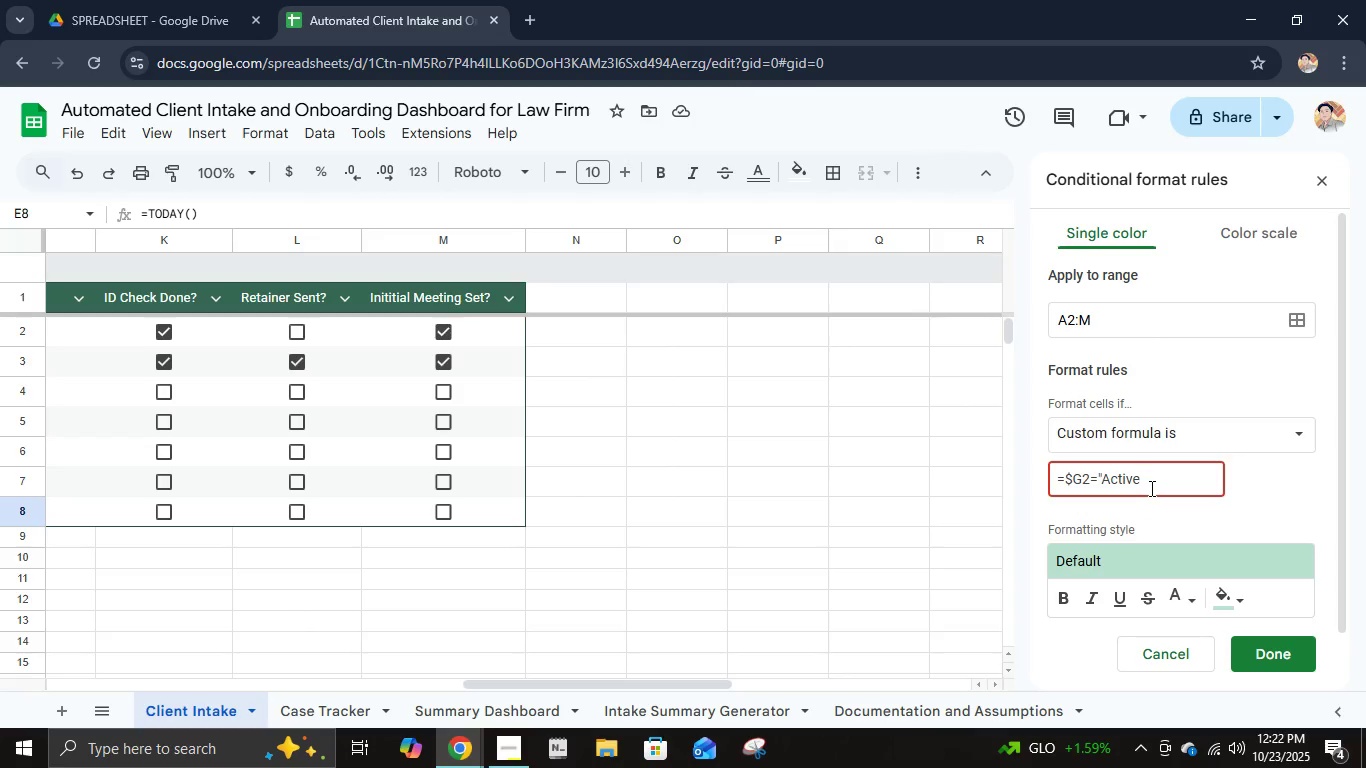 
key(Shift+Quote)
 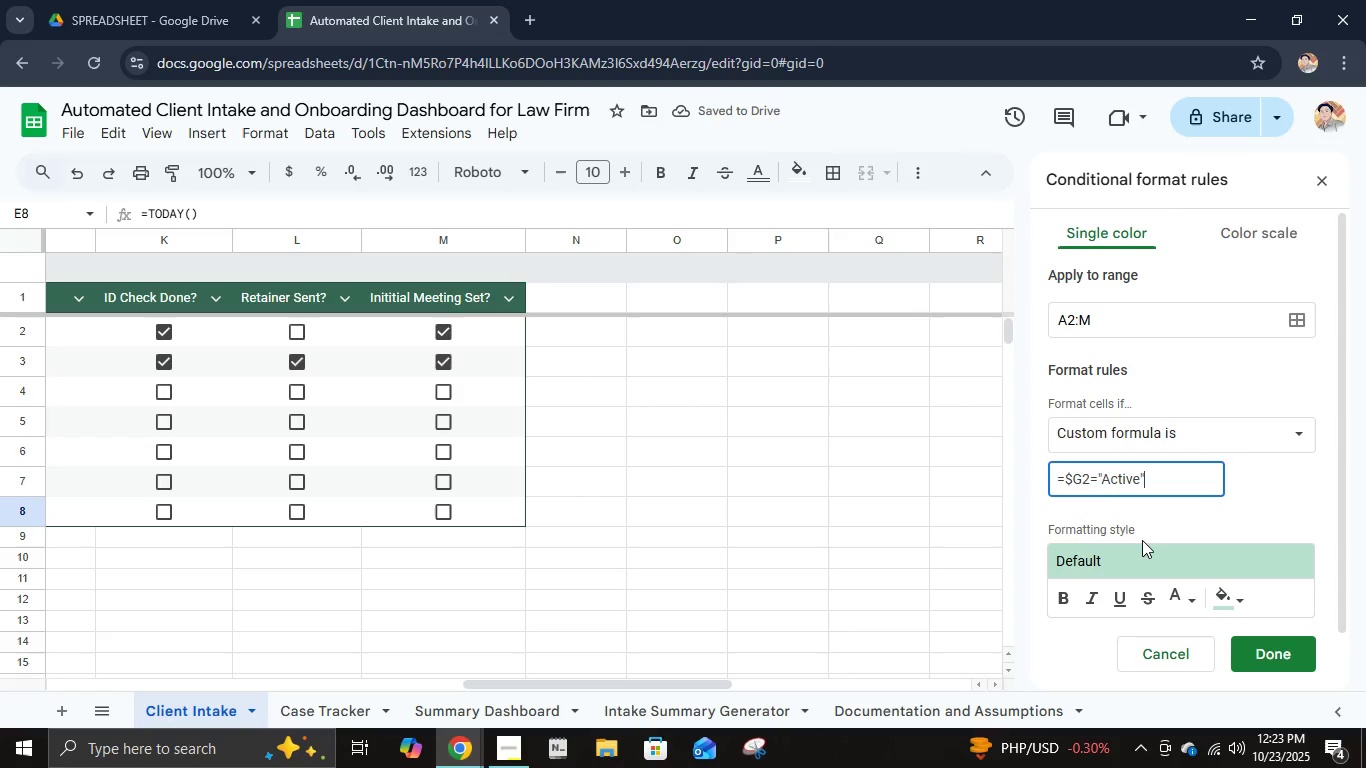 
wait(6.99)
 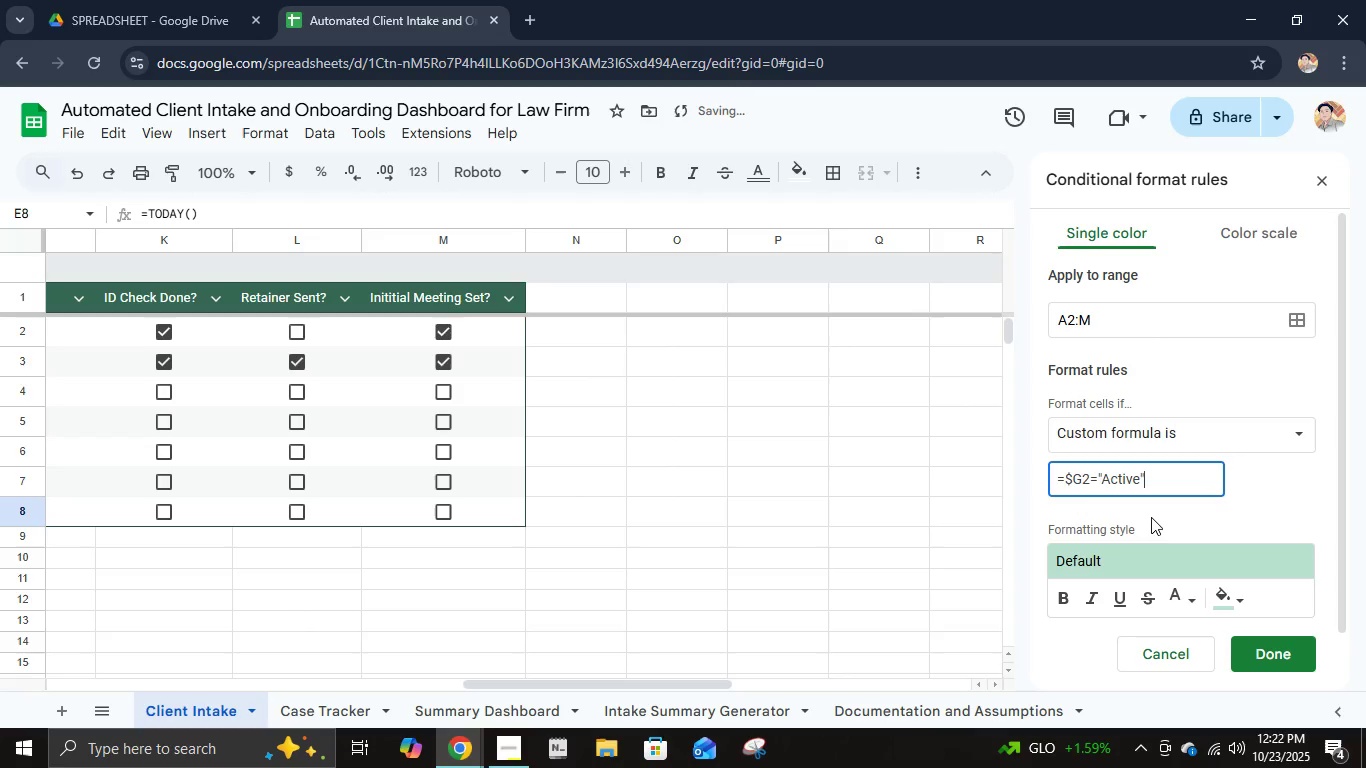 
left_click([1227, 586])
 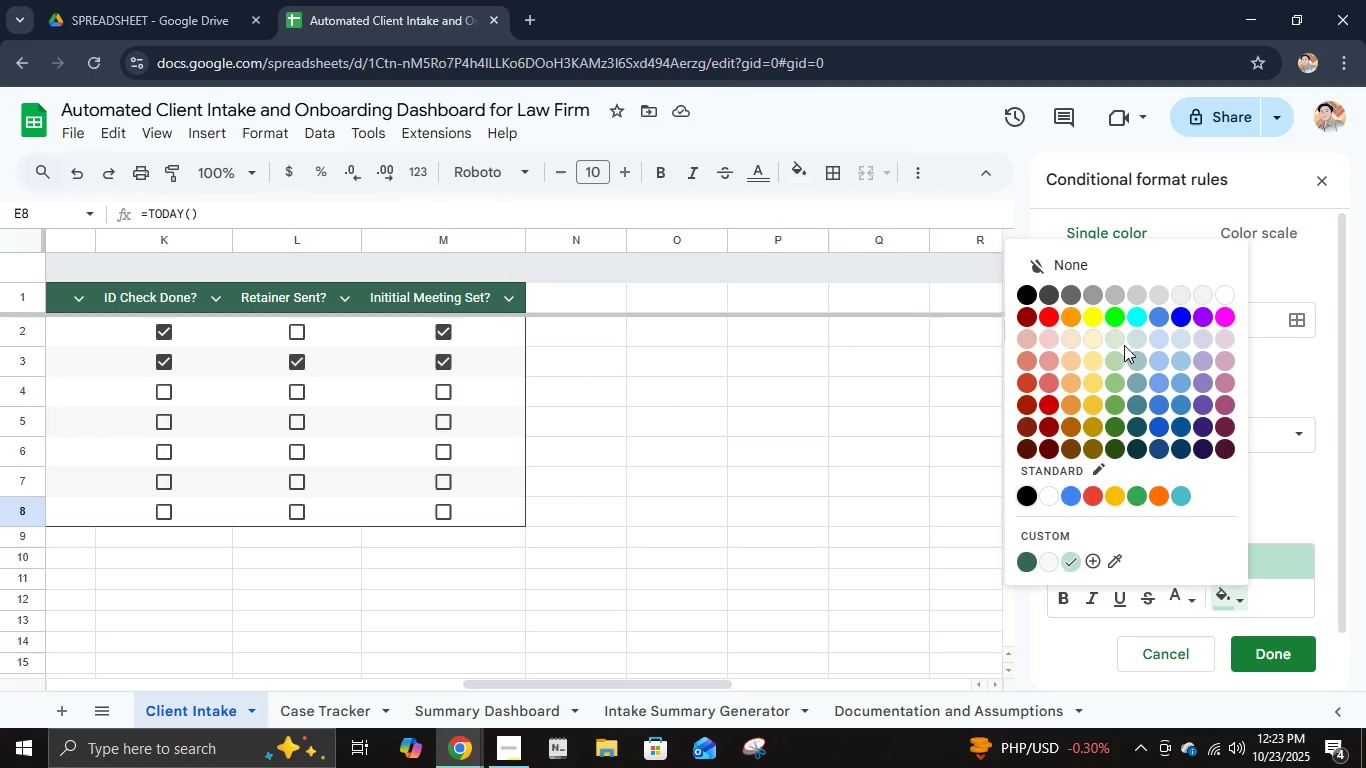 
left_click([1120, 343])
 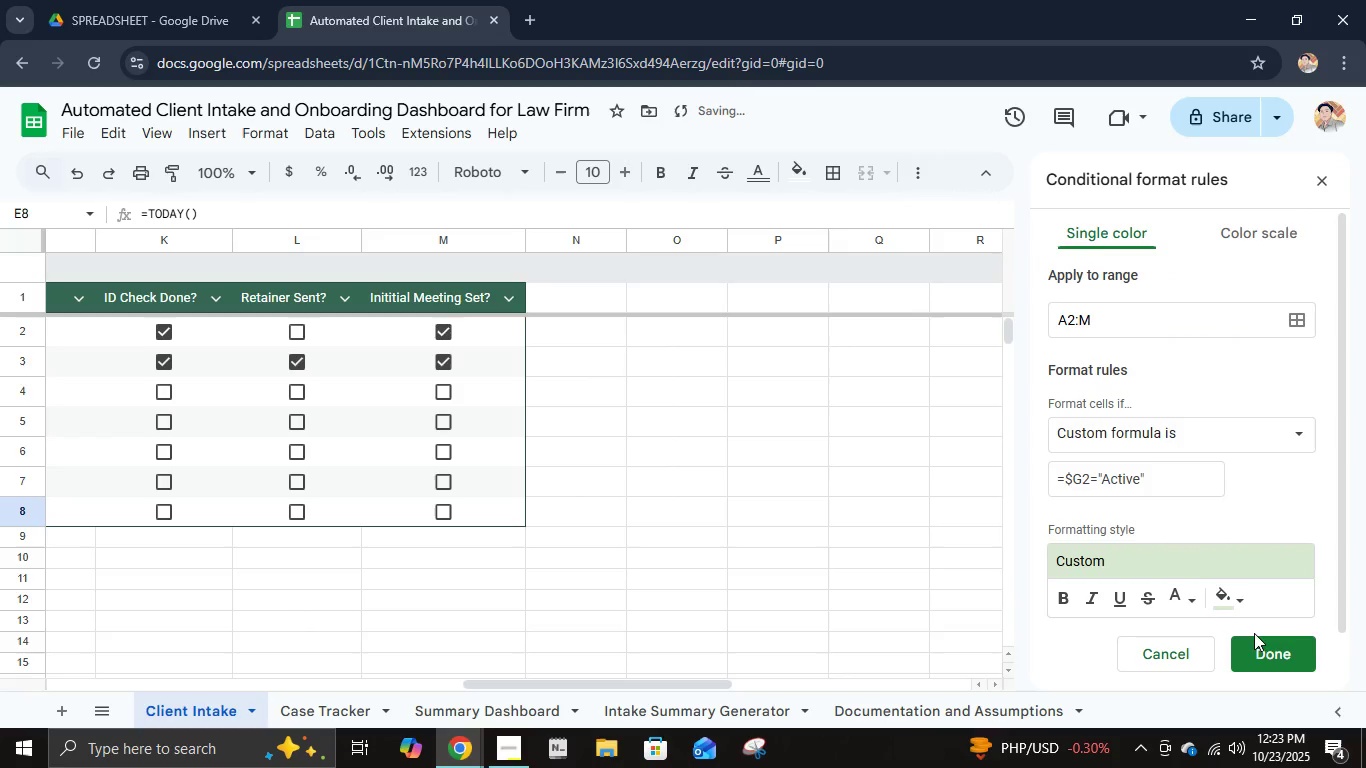 
left_click([1257, 655])
 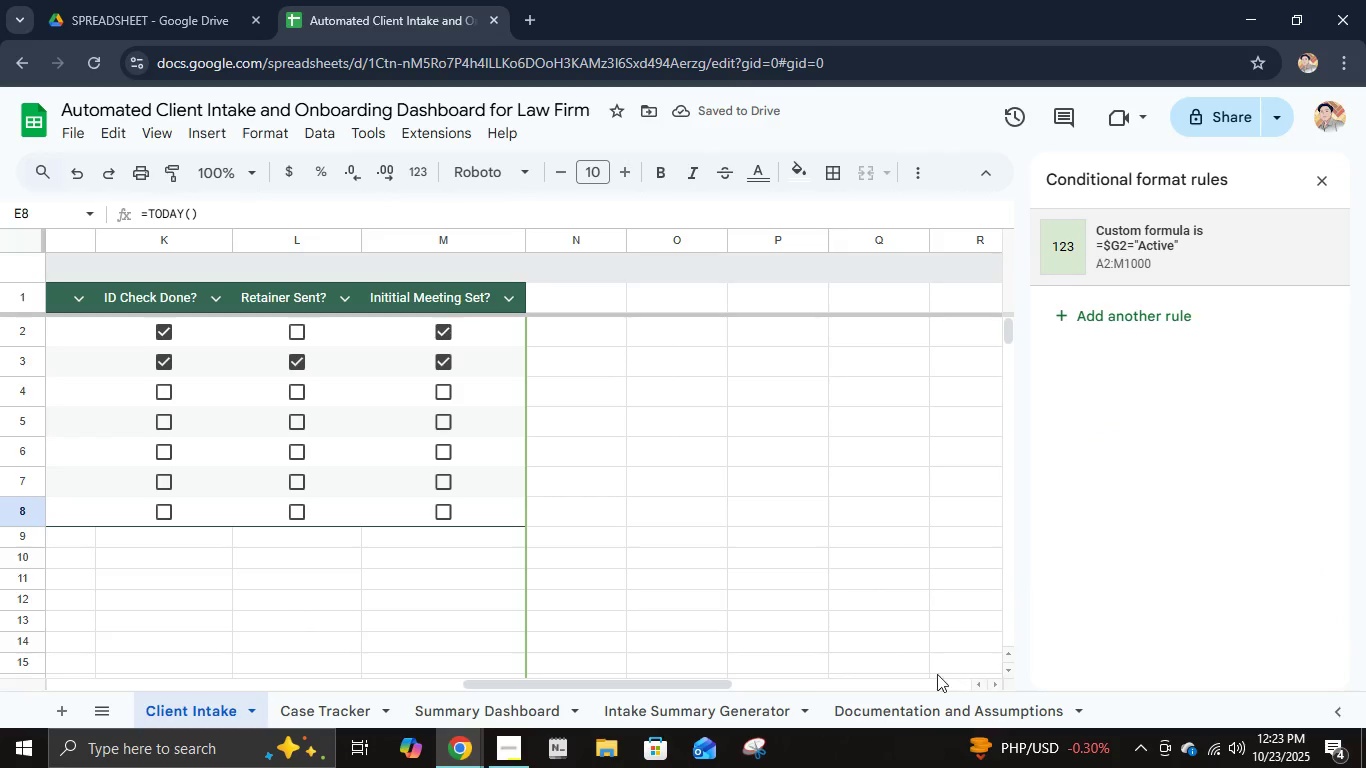 
left_click_drag(start_coordinate=[727, 683], to_coordinate=[504, 656])
 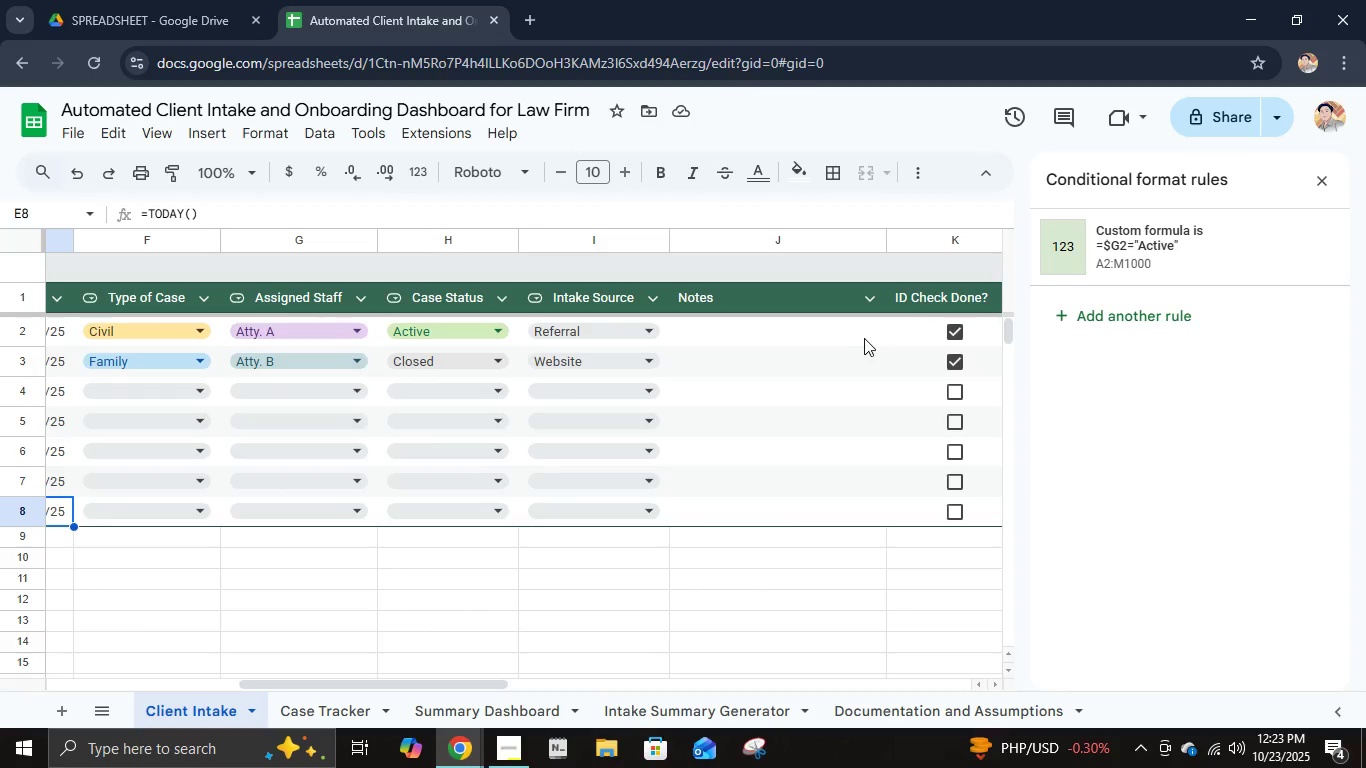 
scroll: coordinate [864, 338], scroll_direction: up, amount: 1.0
 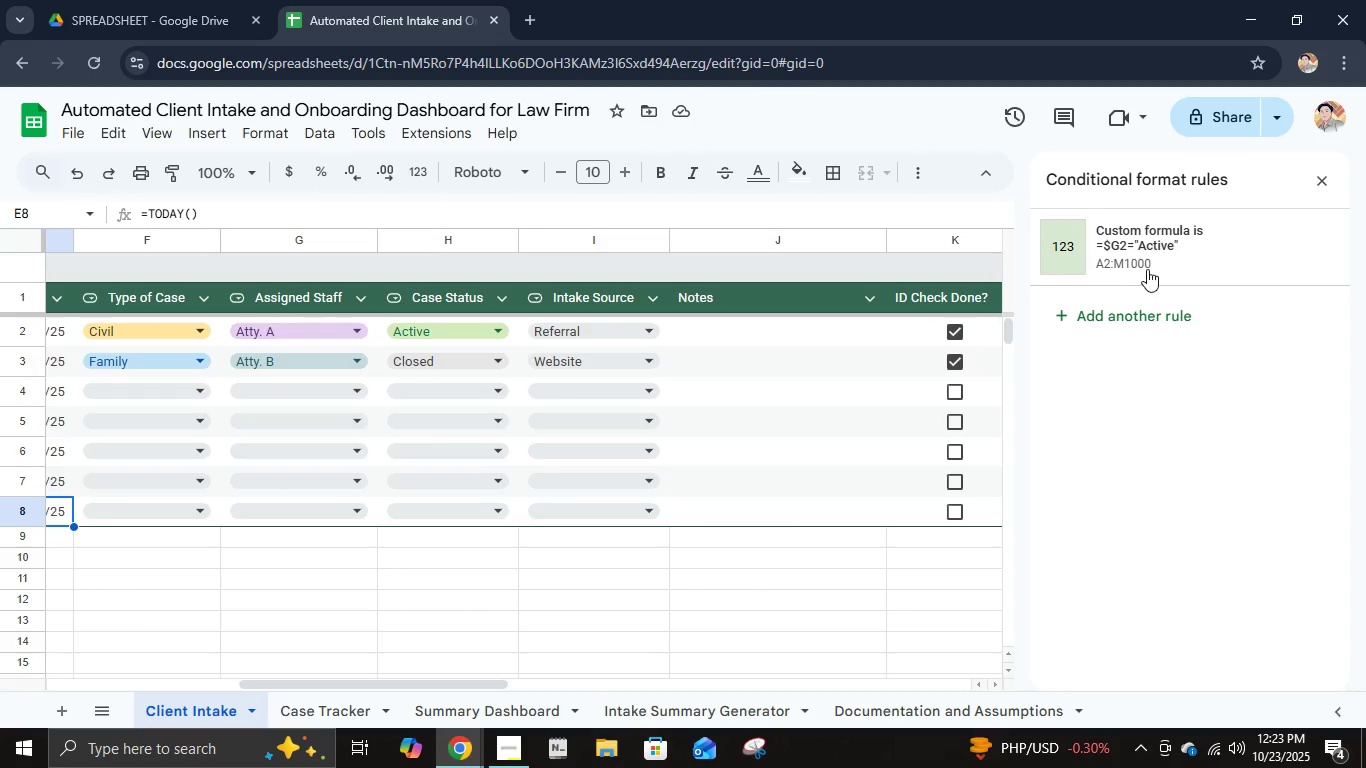 
left_click([1150, 263])
 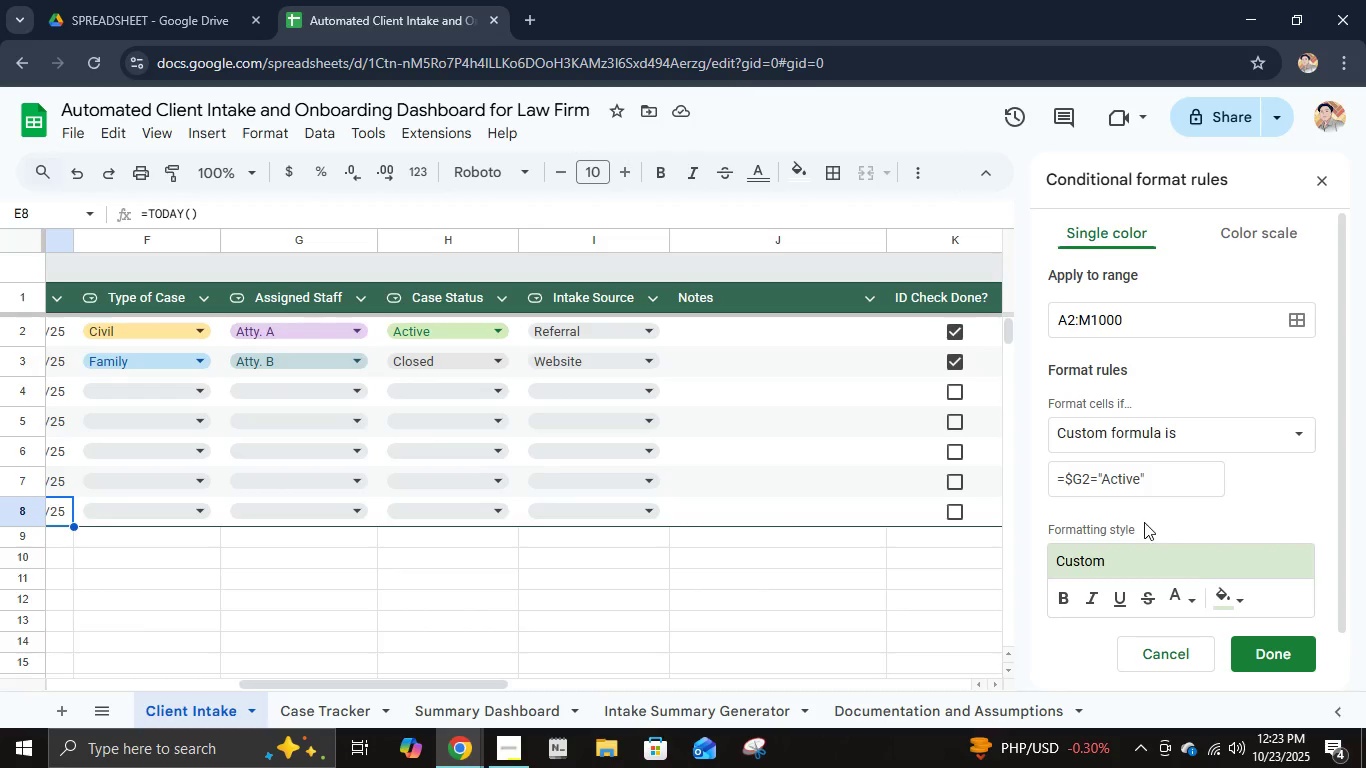 
left_click([1085, 477])
 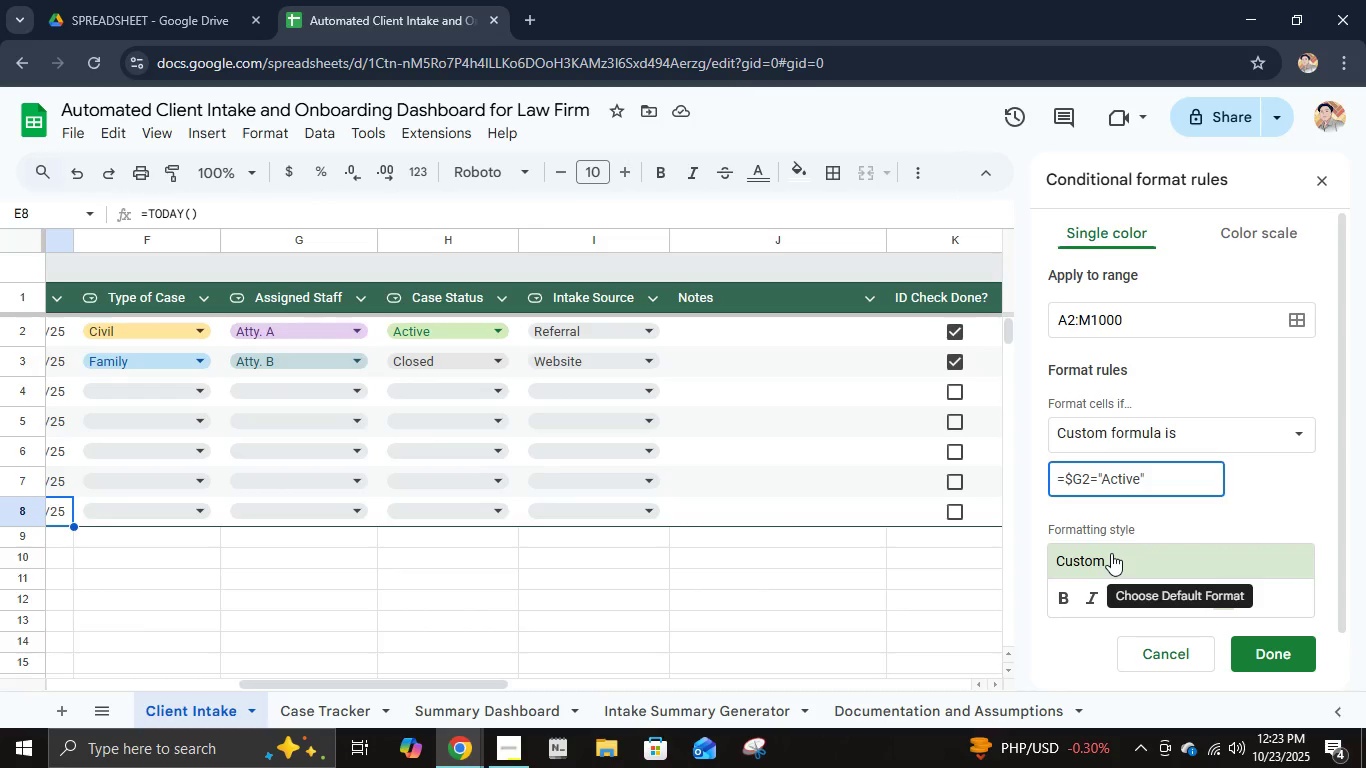 
key(Backspace)
 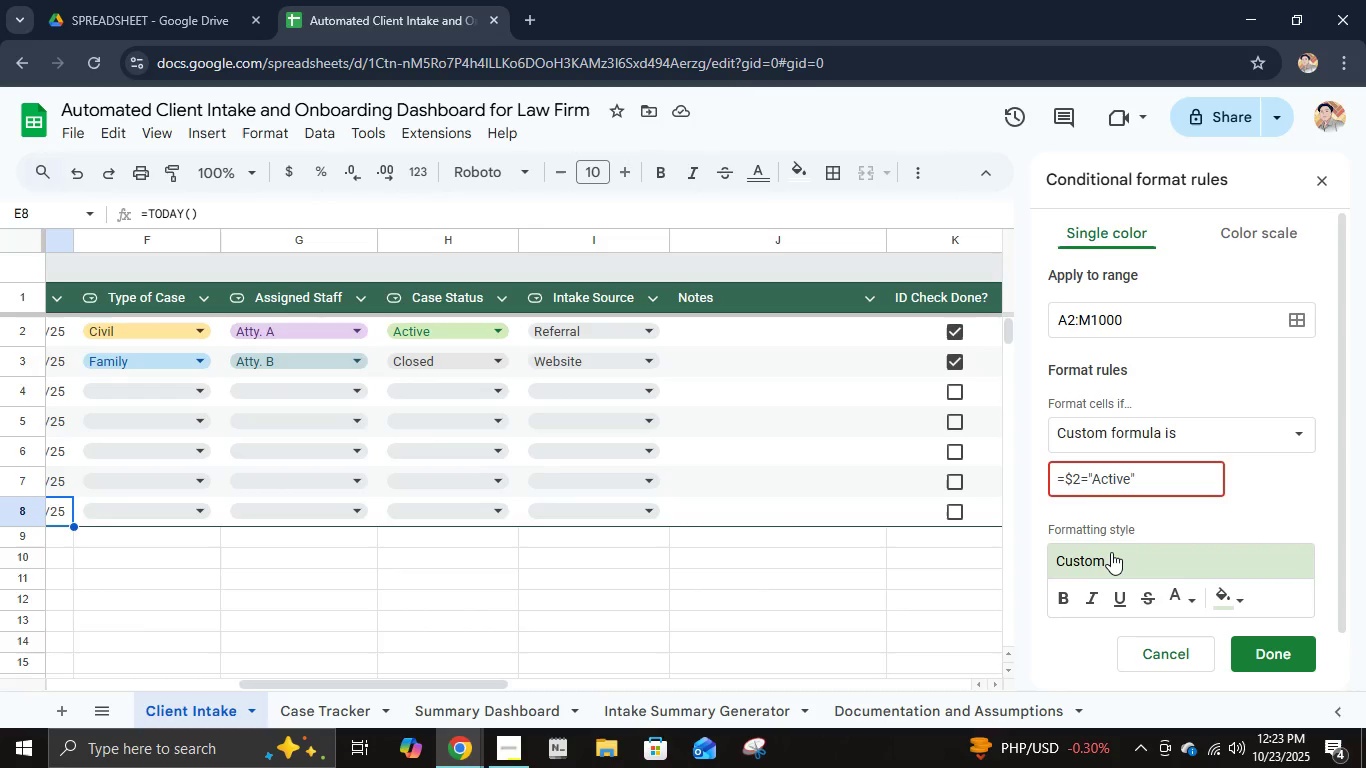 
key(Shift+H)
 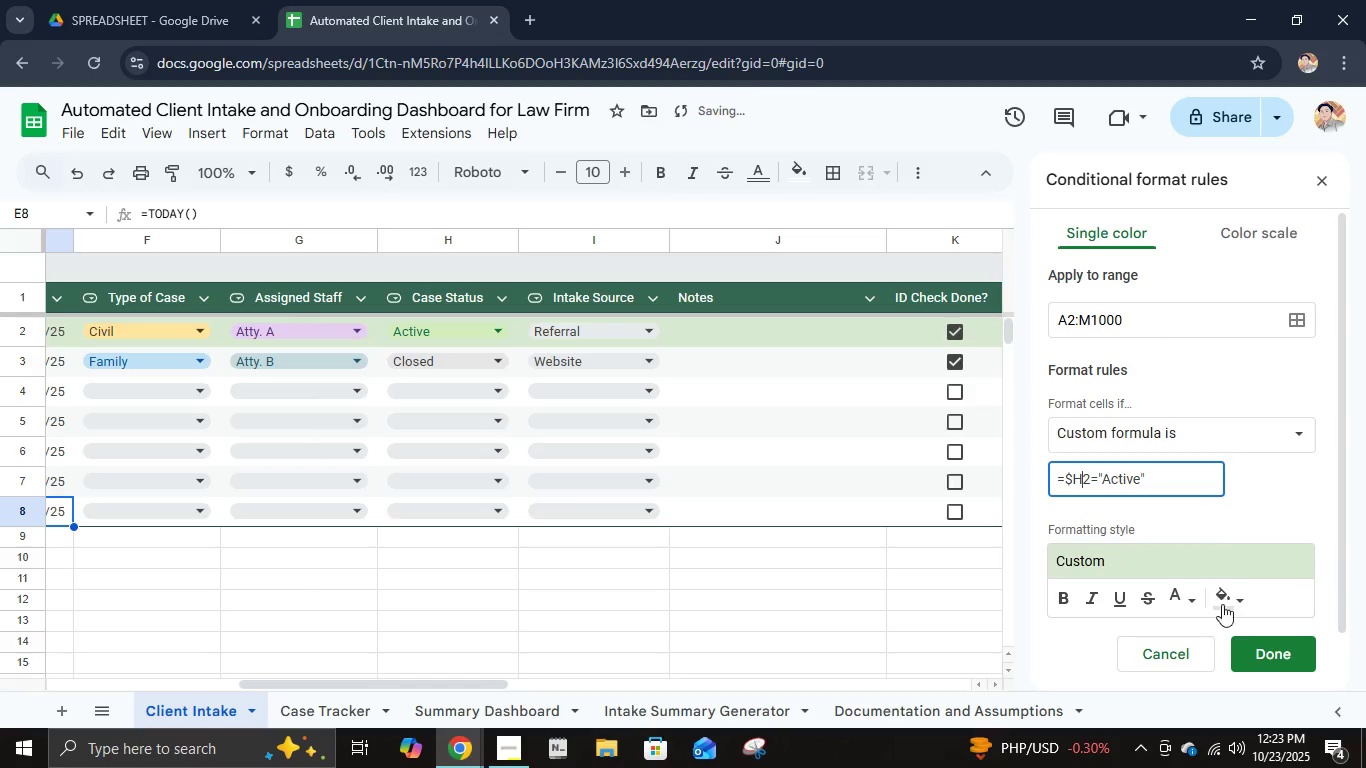 
left_click([1273, 650])
 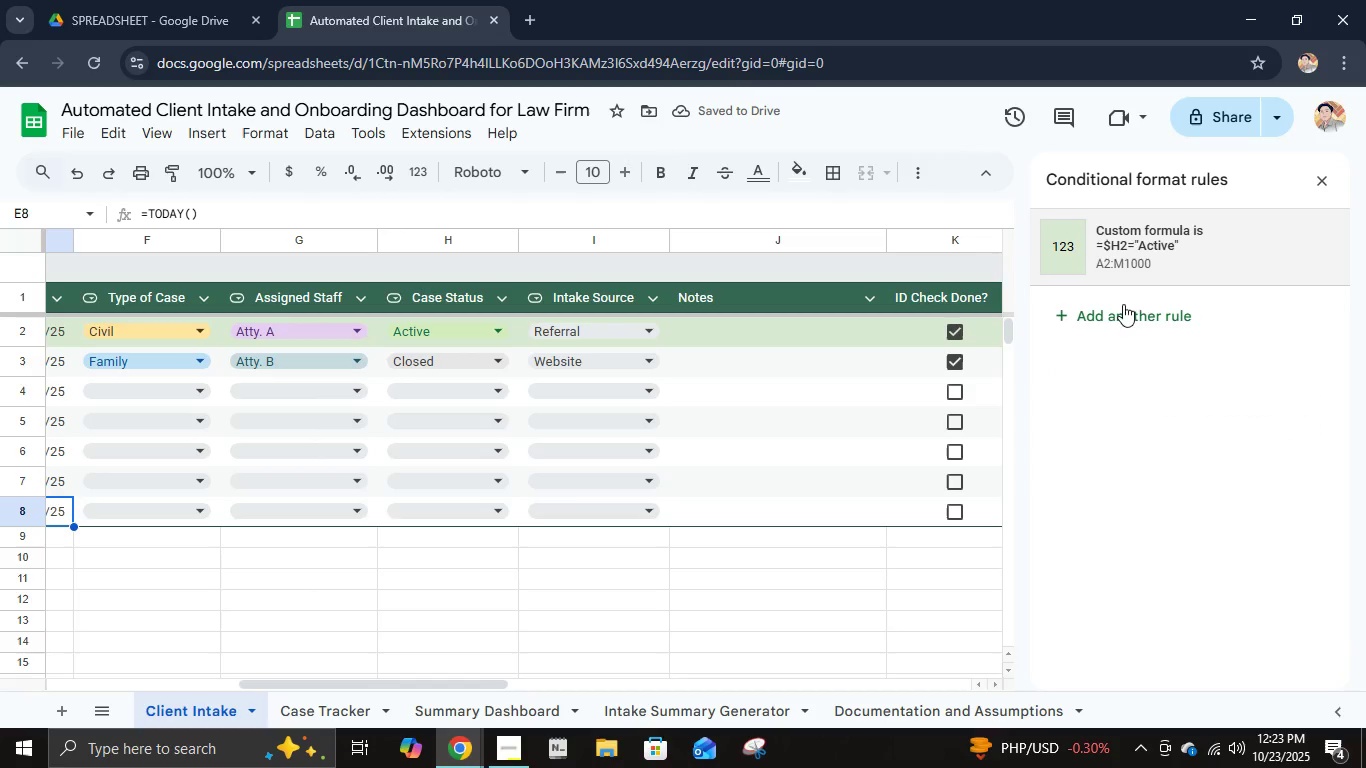 
left_click([1149, 265])
 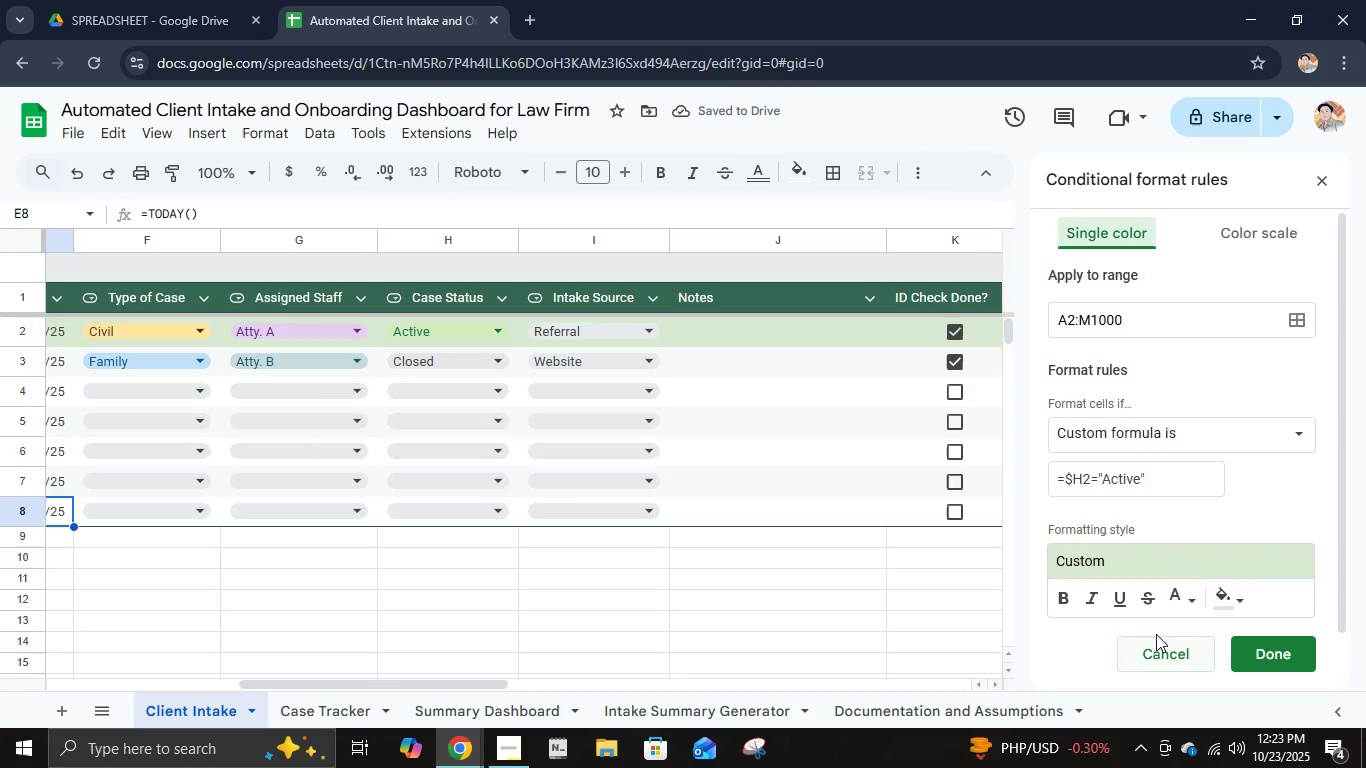 
scroll: coordinate [1221, 575], scroll_direction: down, amount: 8.0
 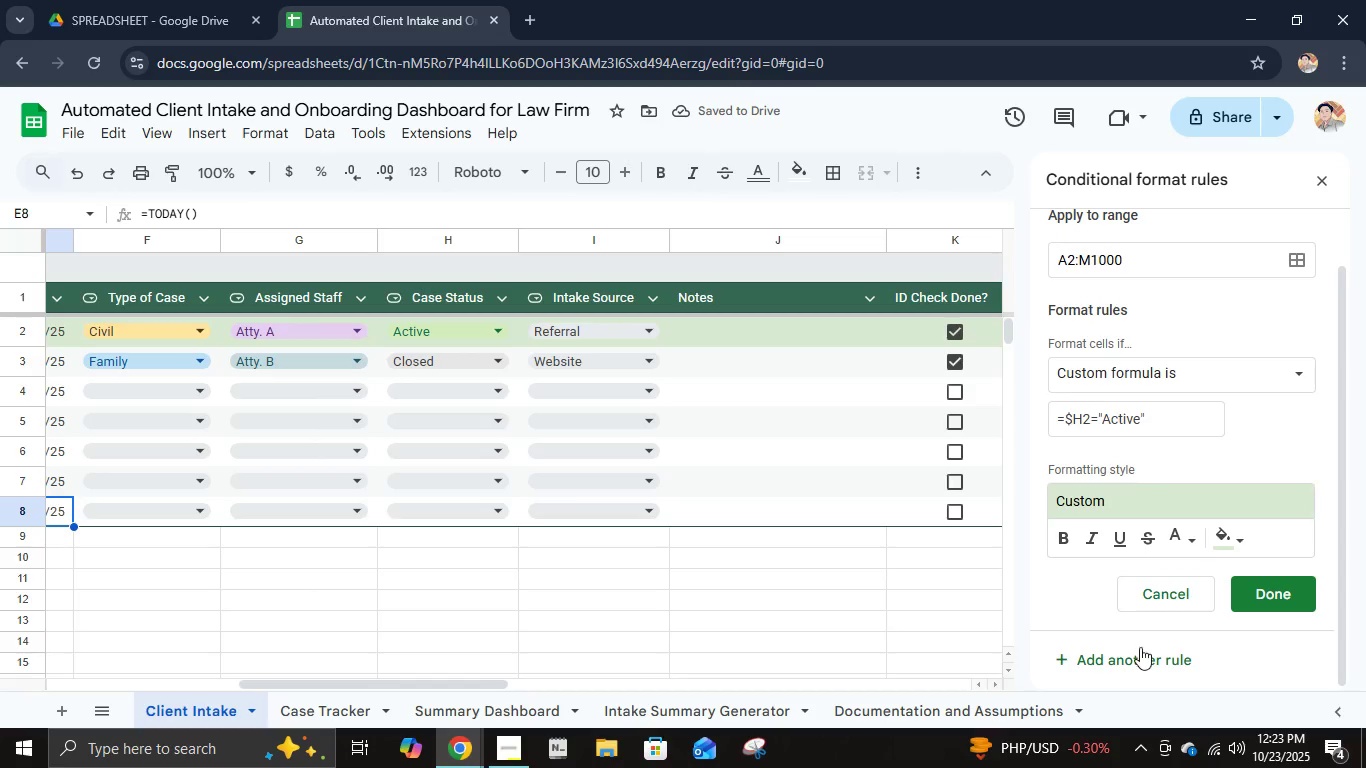 
left_click([1140, 650])
 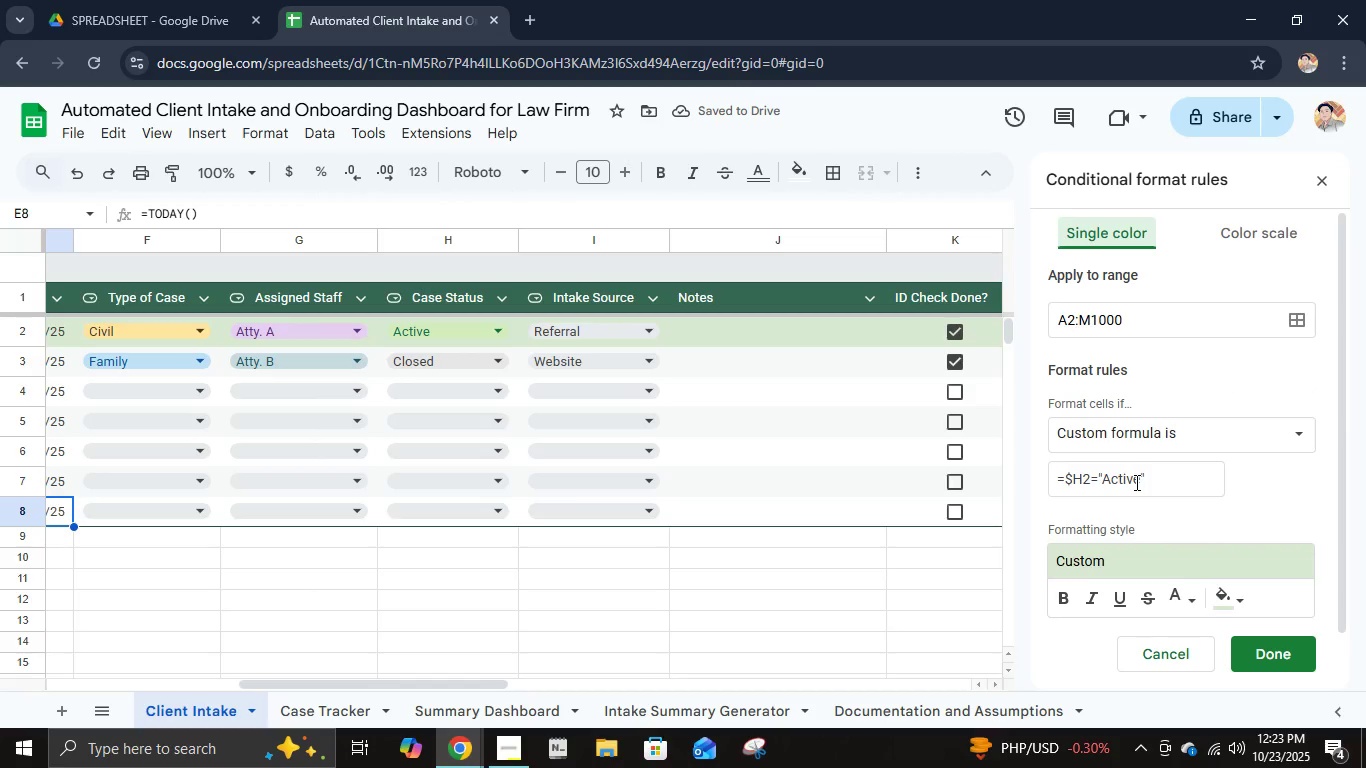 
left_click_drag(start_coordinate=[1138, 487], to_coordinate=[1105, 483])
 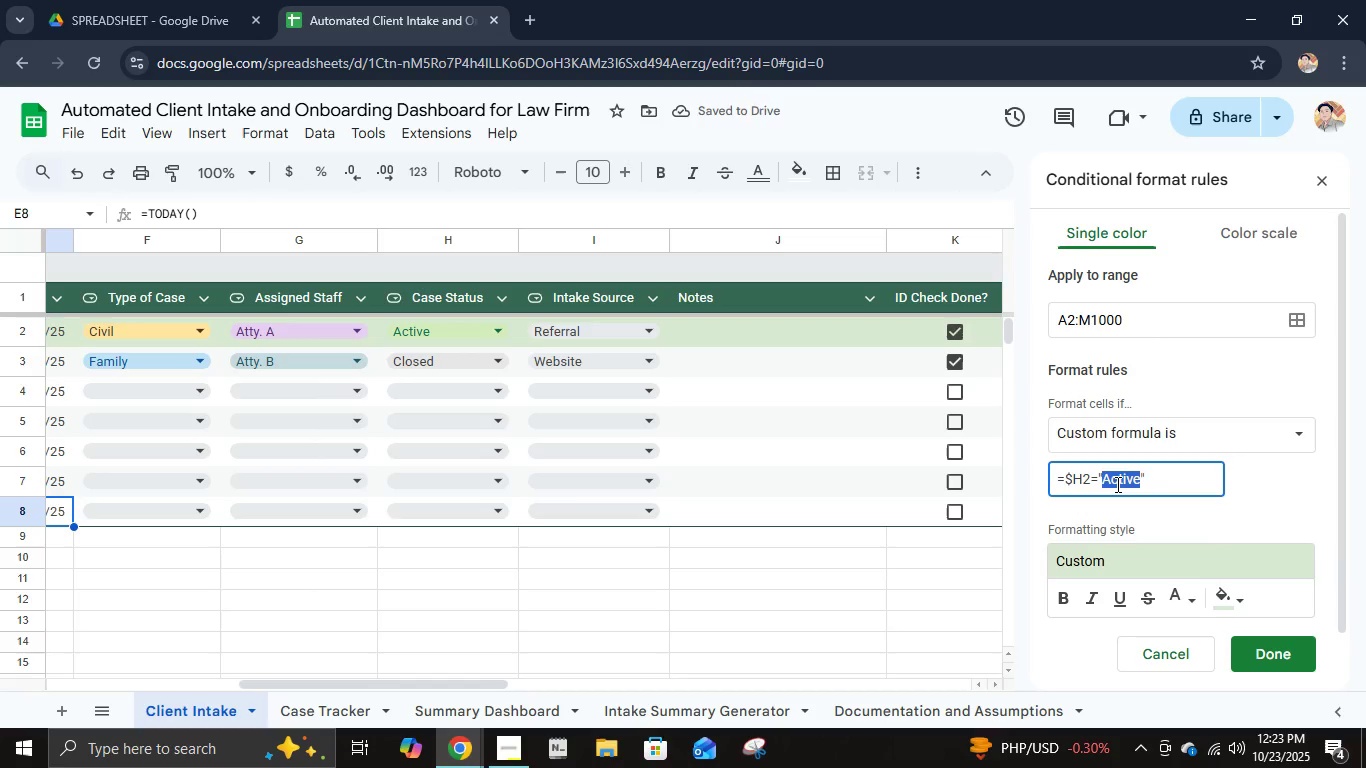 
type(Closed)
 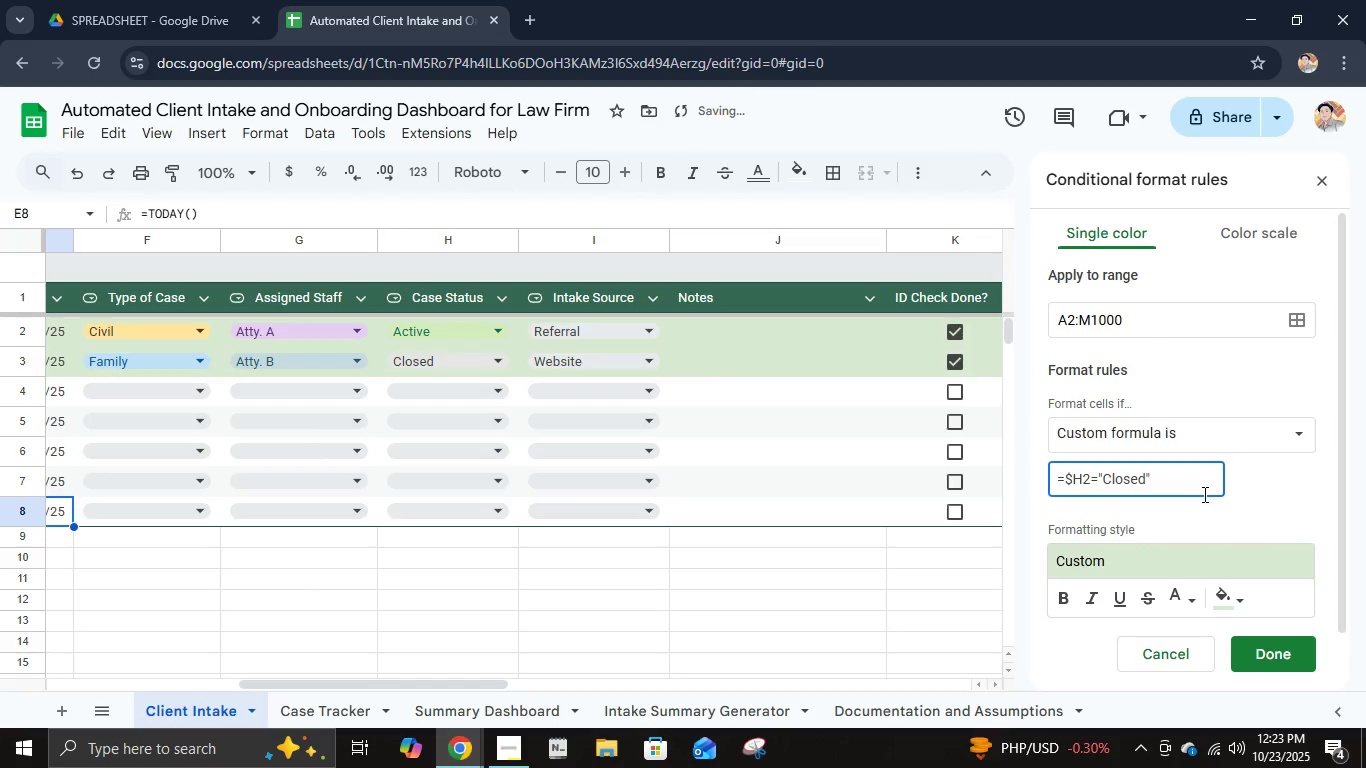 
left_click([1231, 594])
 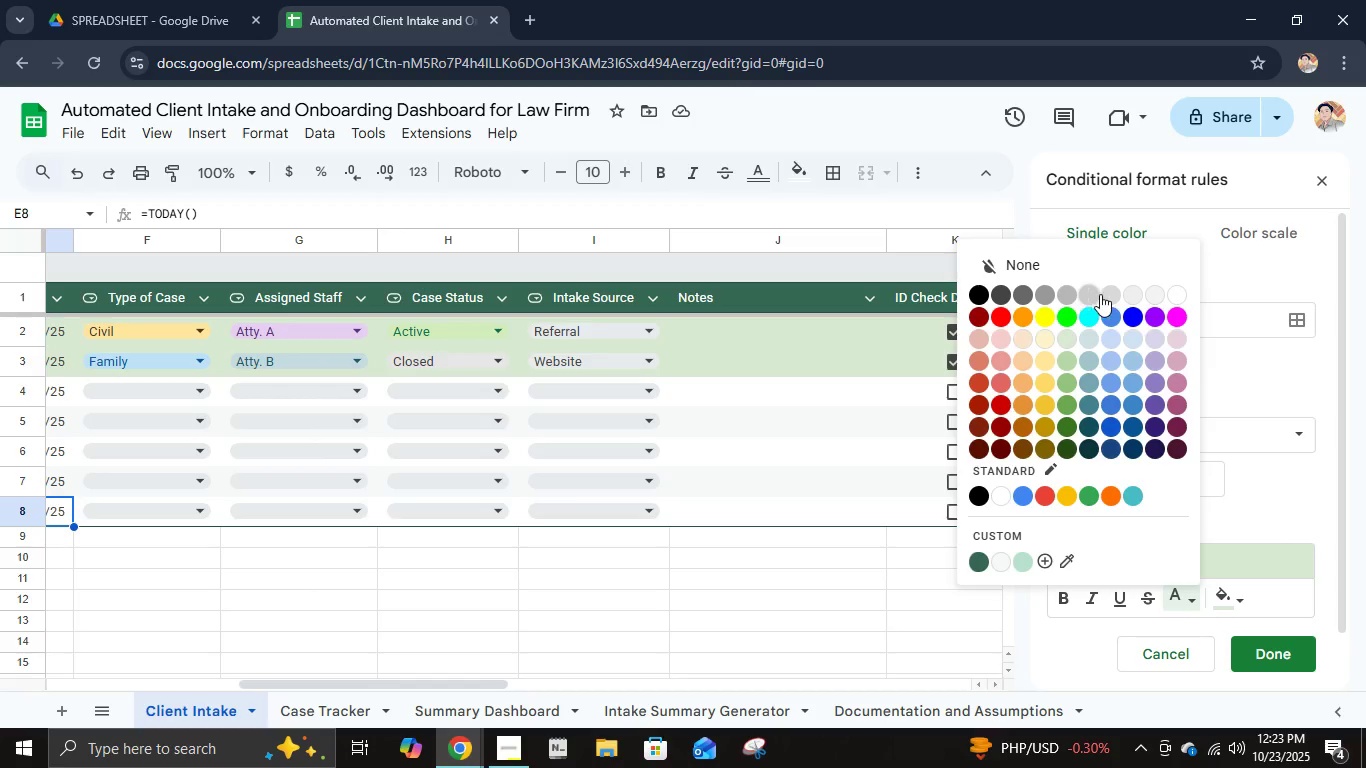 
wait(5.25)
 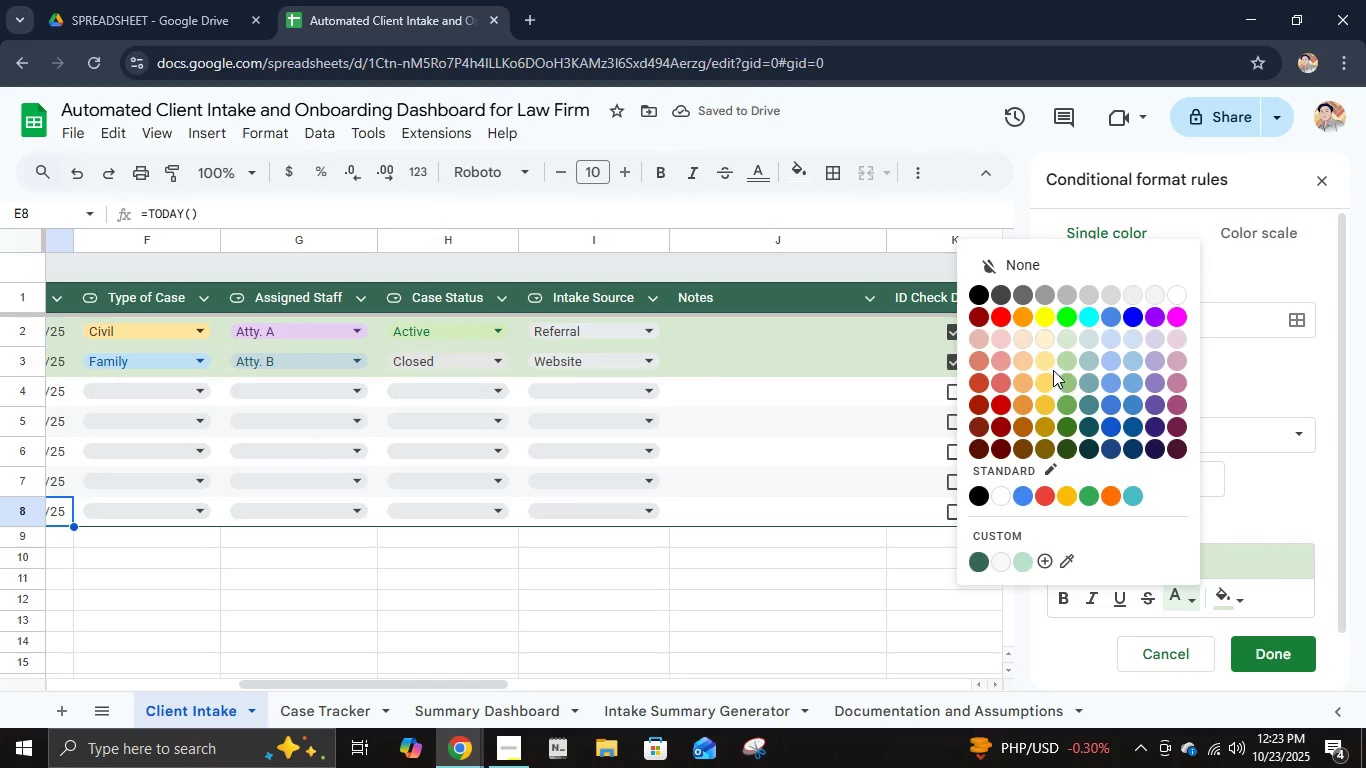 
left_click([1128, 293])
 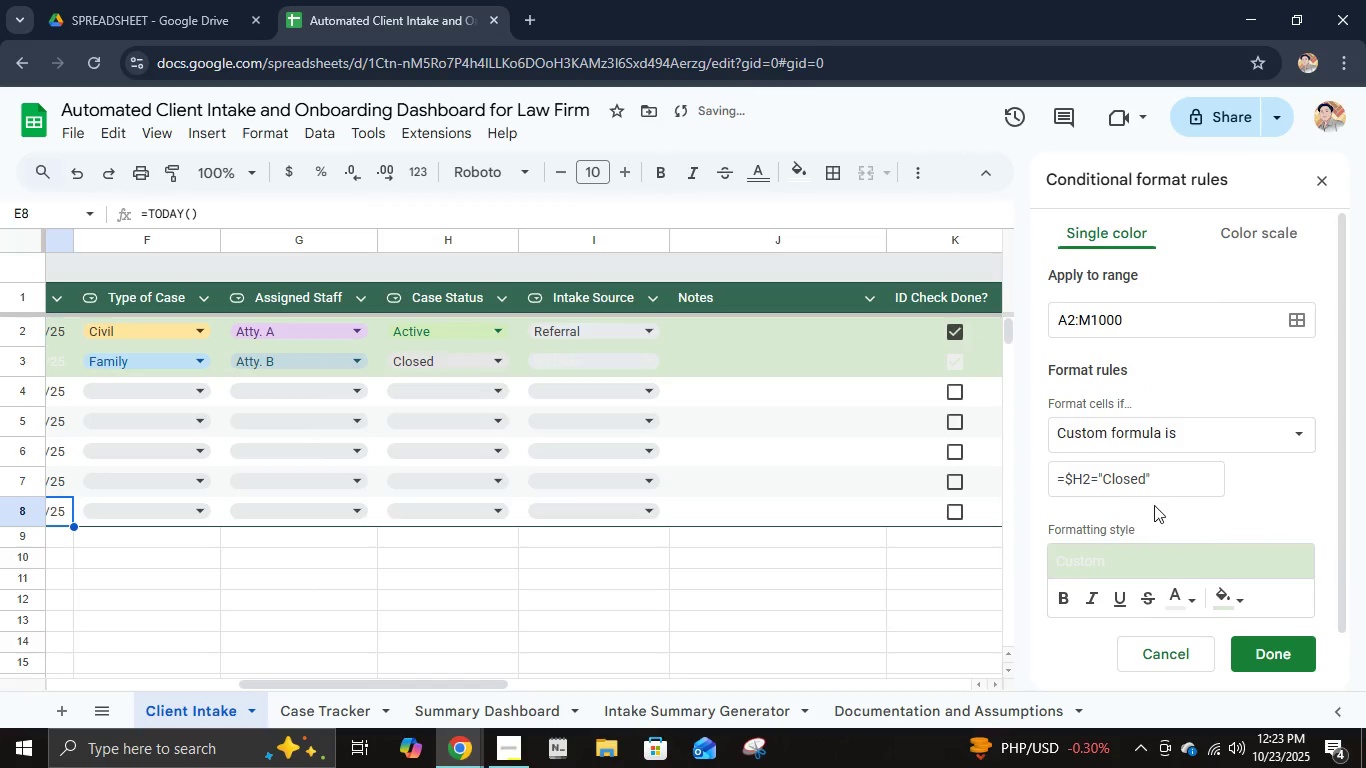 
left_click([1178, 594])
 